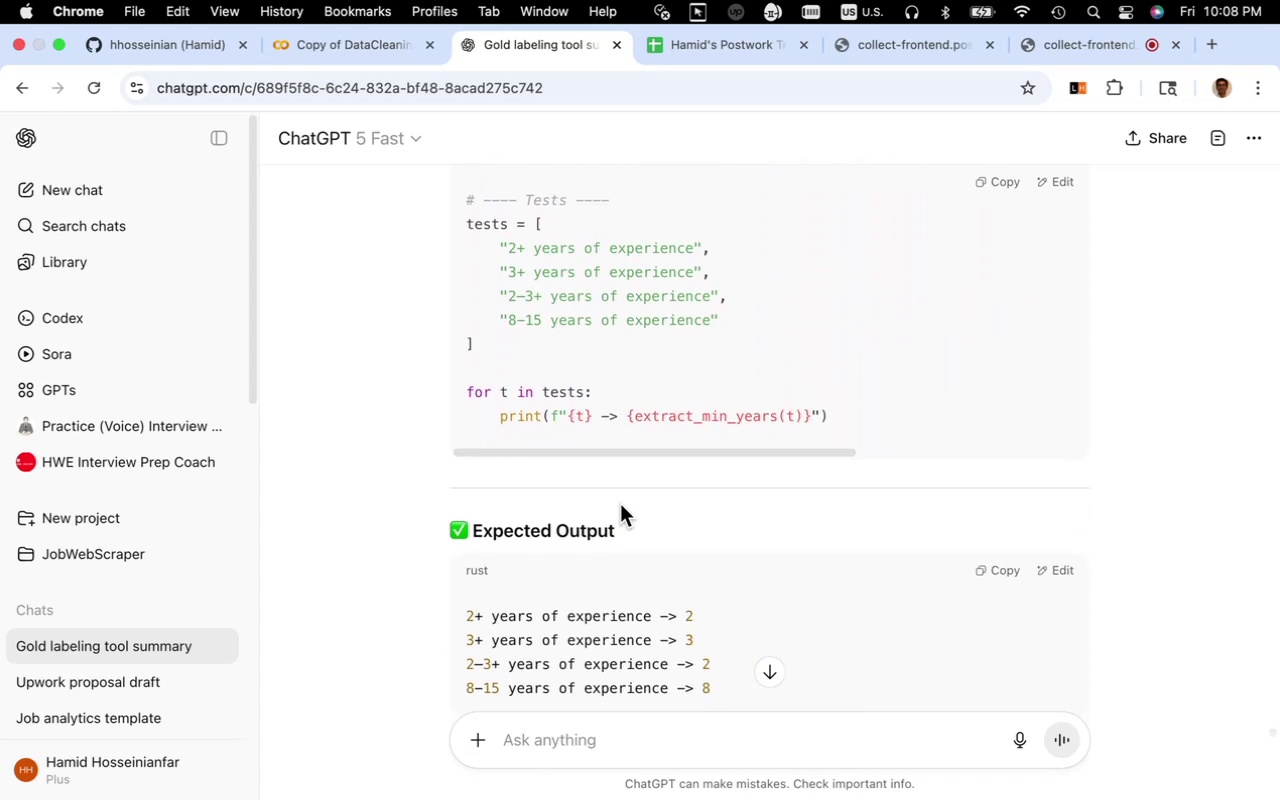 
scroll: coordinate [620, 504], scroll_direction: up, amount: 29.0
 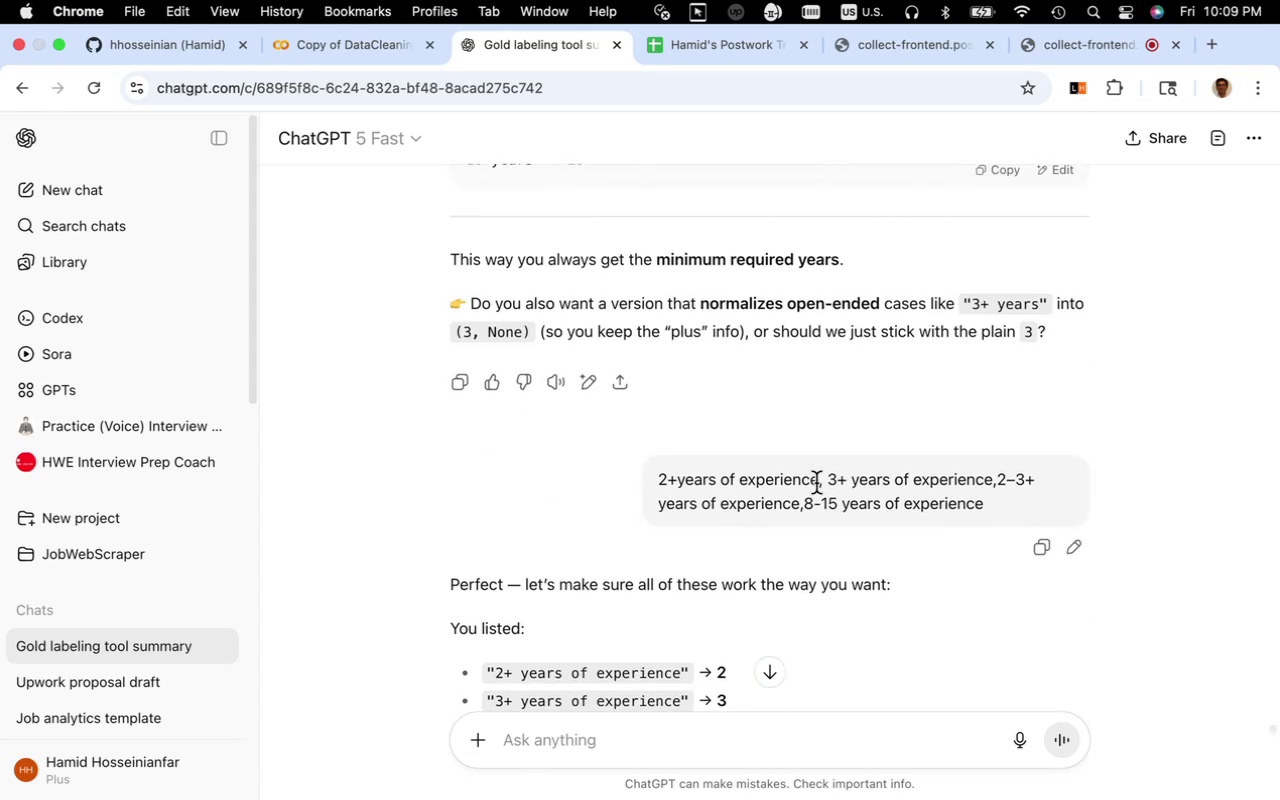 
left_click_drag(start_coordinate=[816, 483], to_coordinate=[660, 482])
 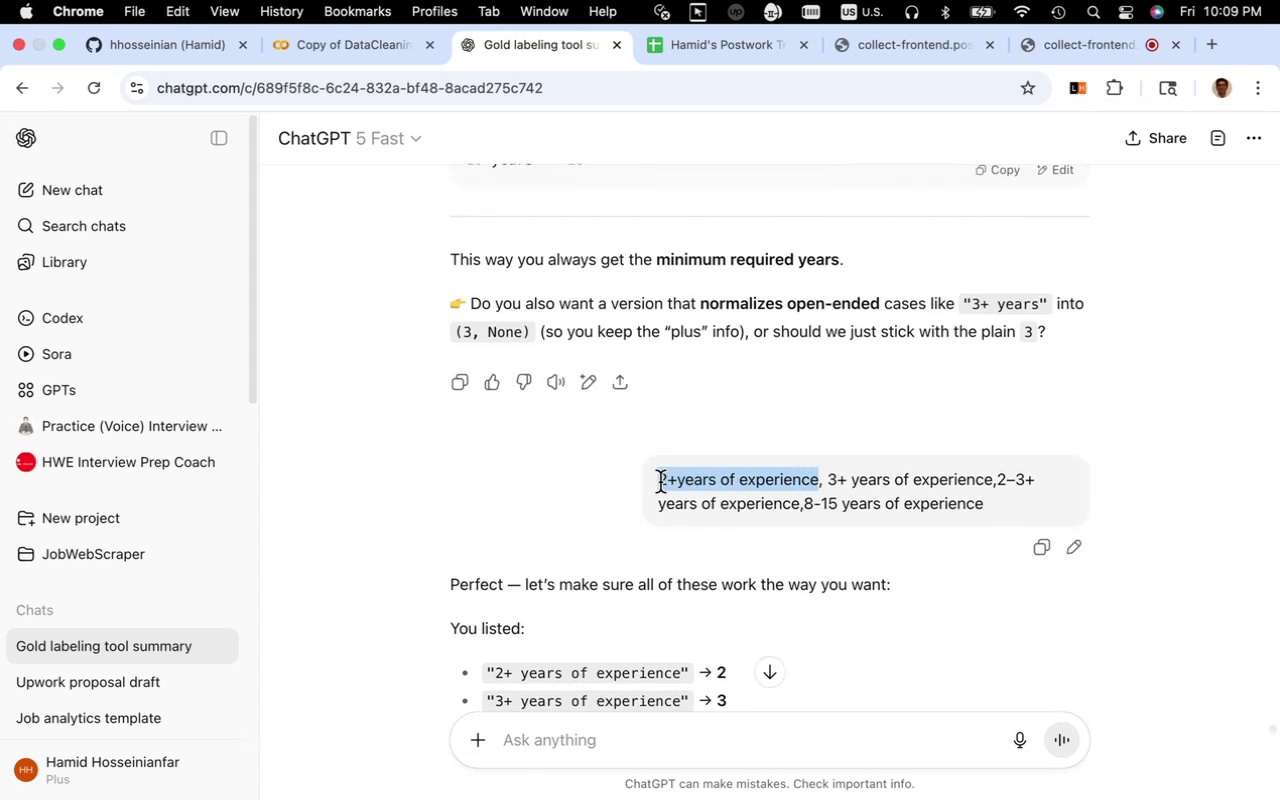 
key(Meta+C)
 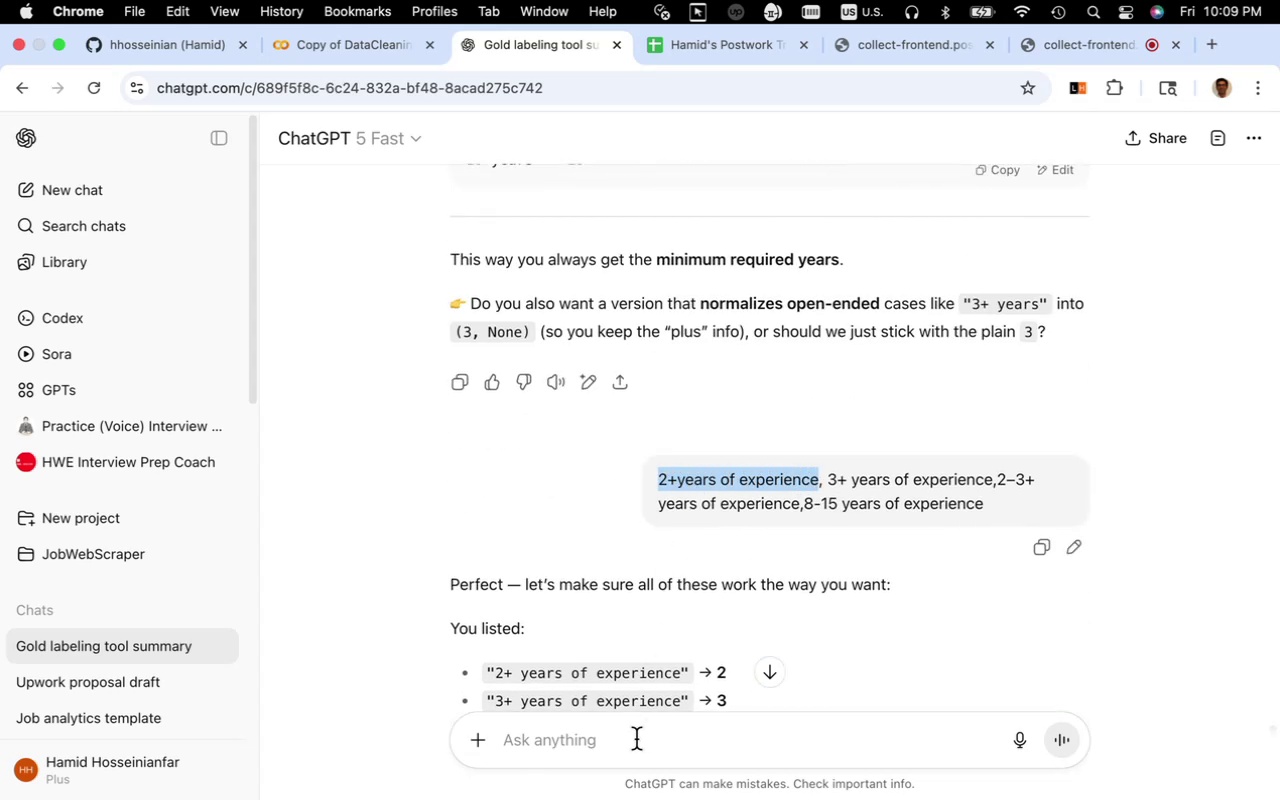 
key(Meta+V)
 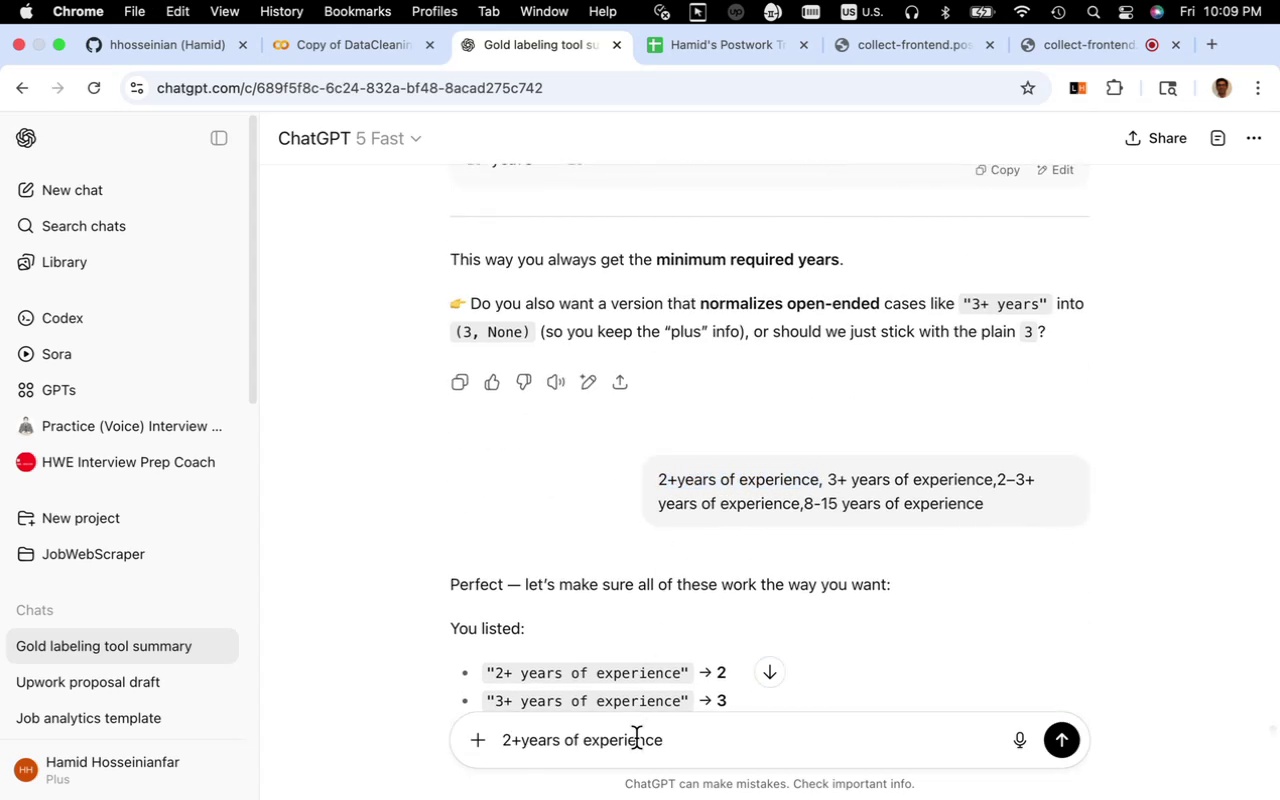 
hold_key(key=ArrowLeft, duration=1.51)
 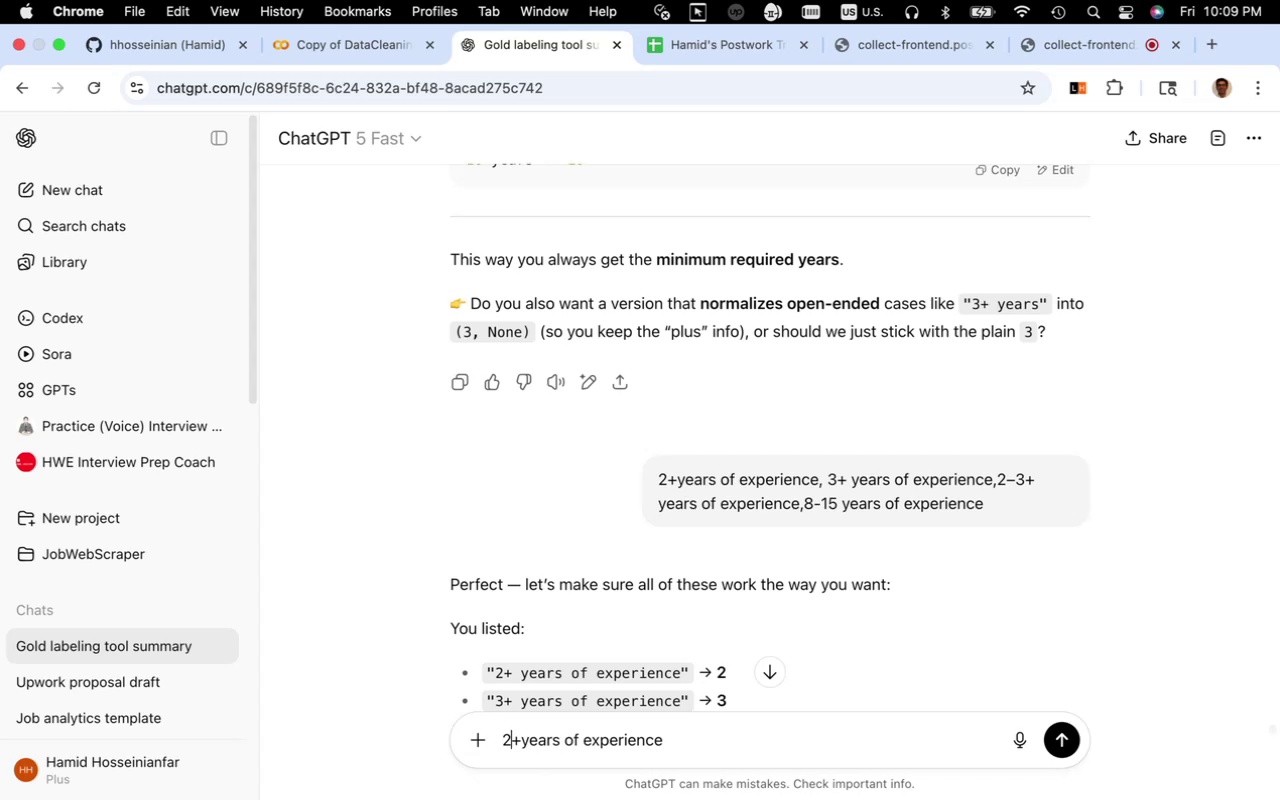 
hold_key(key=ArrowLeft, duration=0.64)
 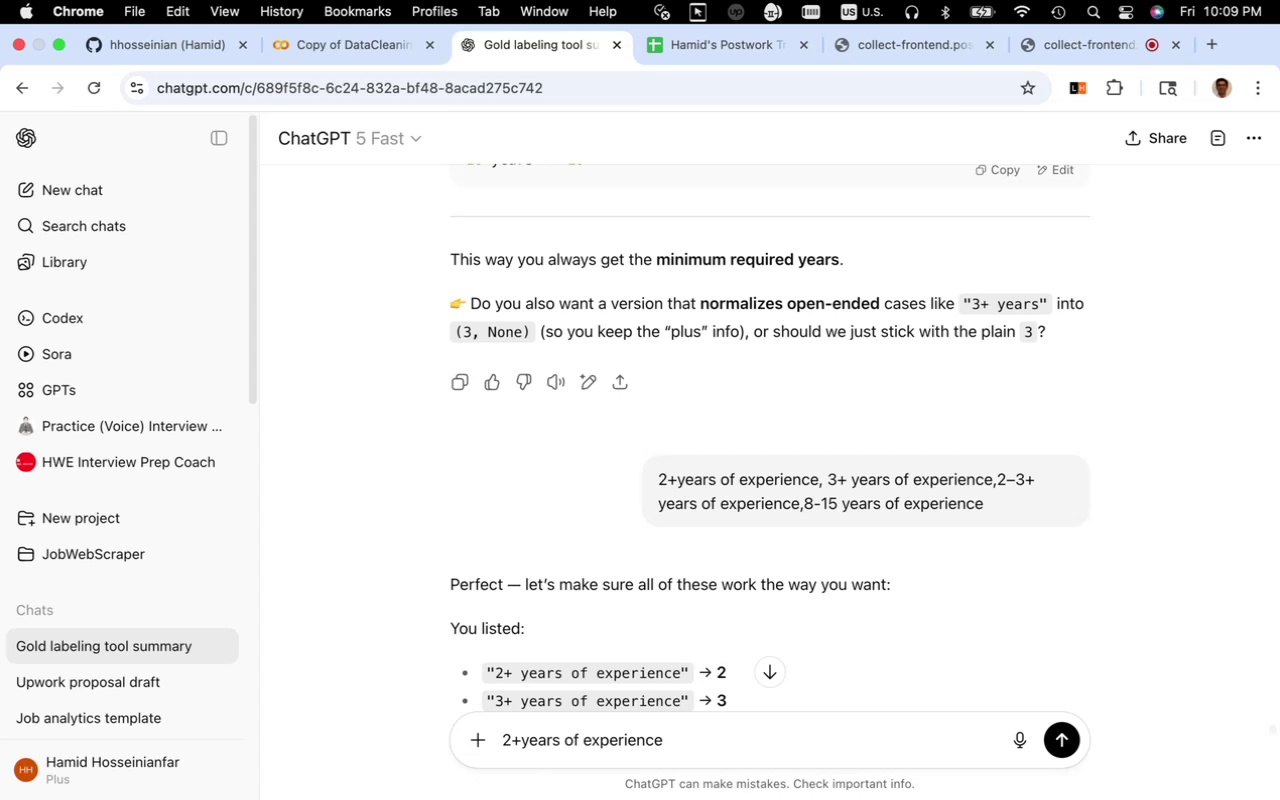 
key(Shift+Quote)
 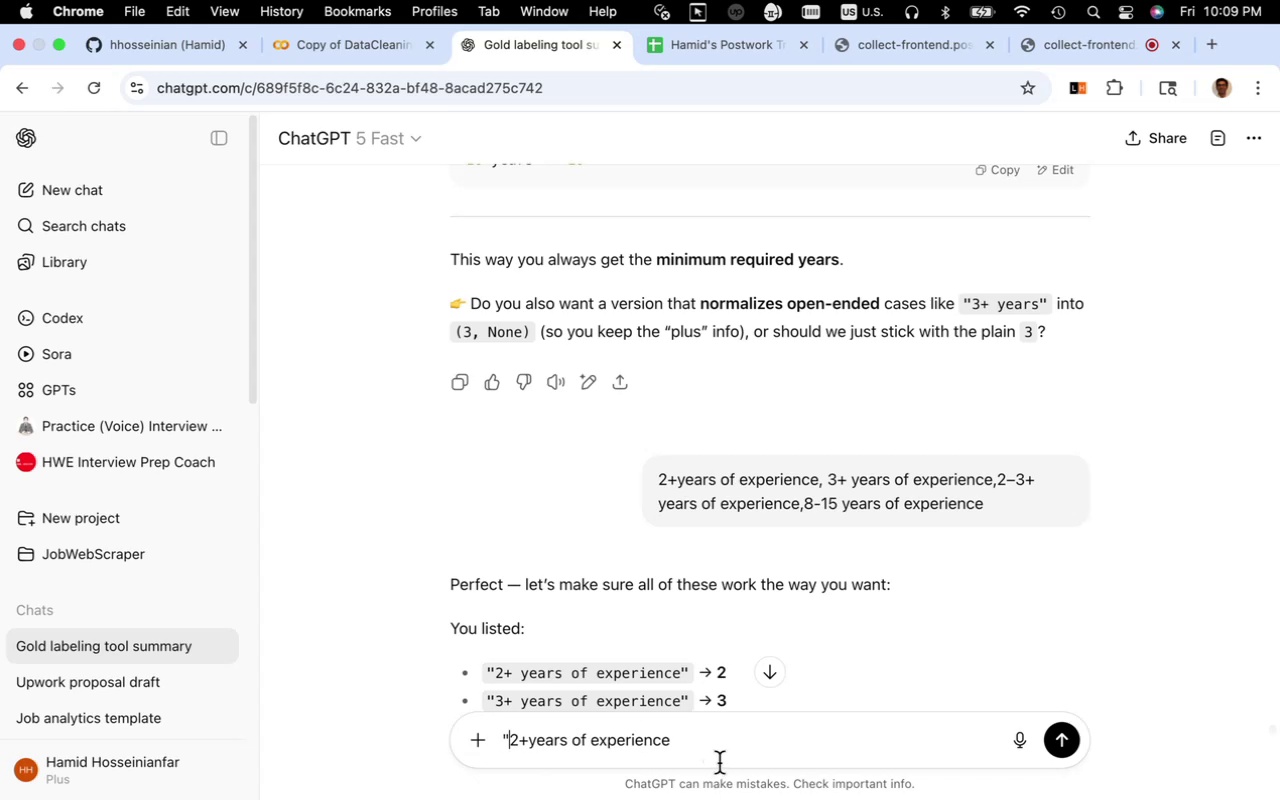 
left_click([716, 756])
 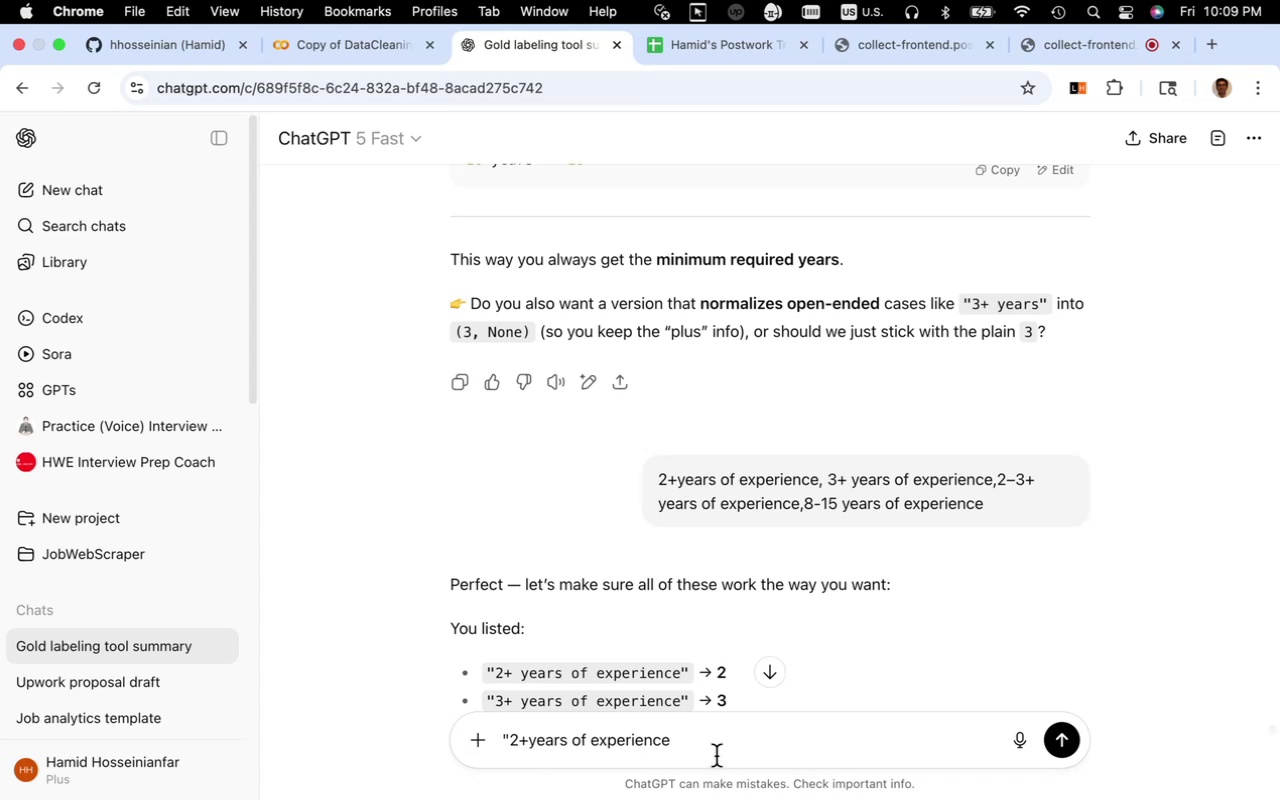 
type(: job description typo do not puting space after2+)
 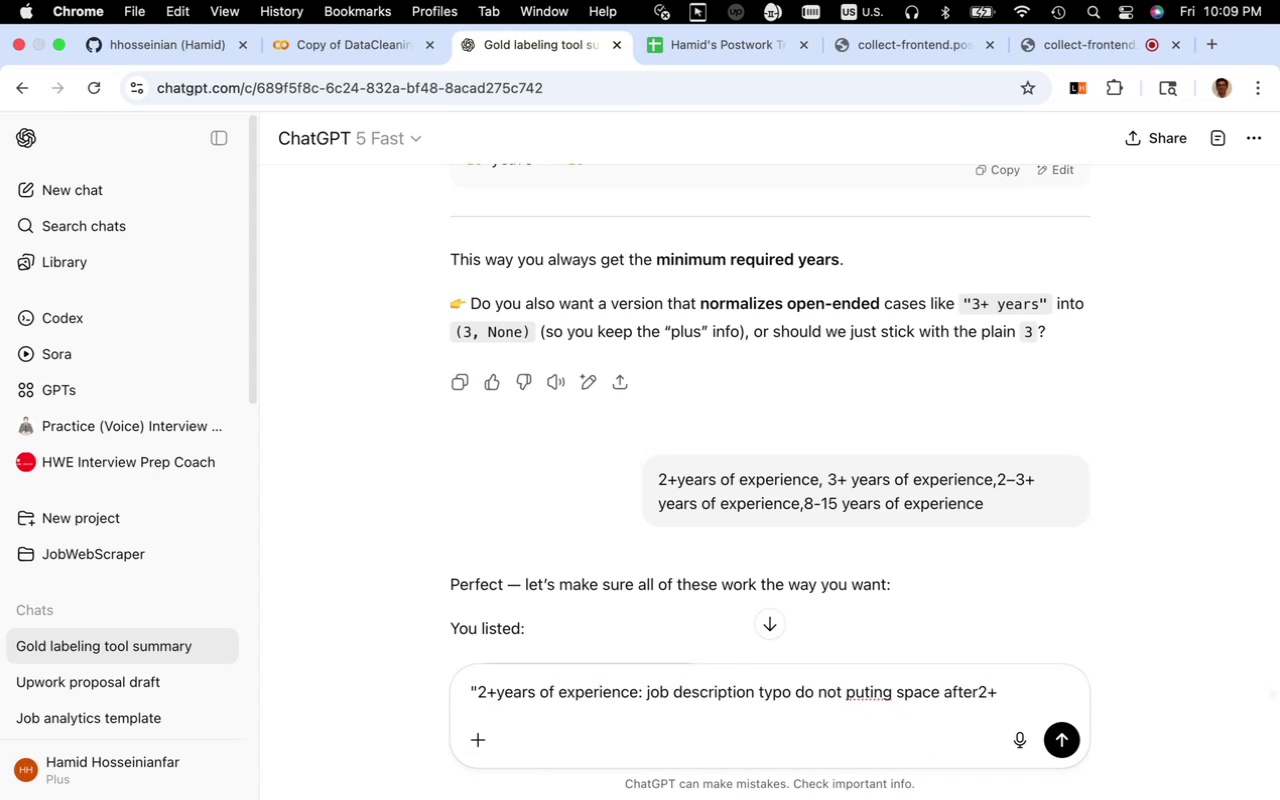 
key(Enter)
 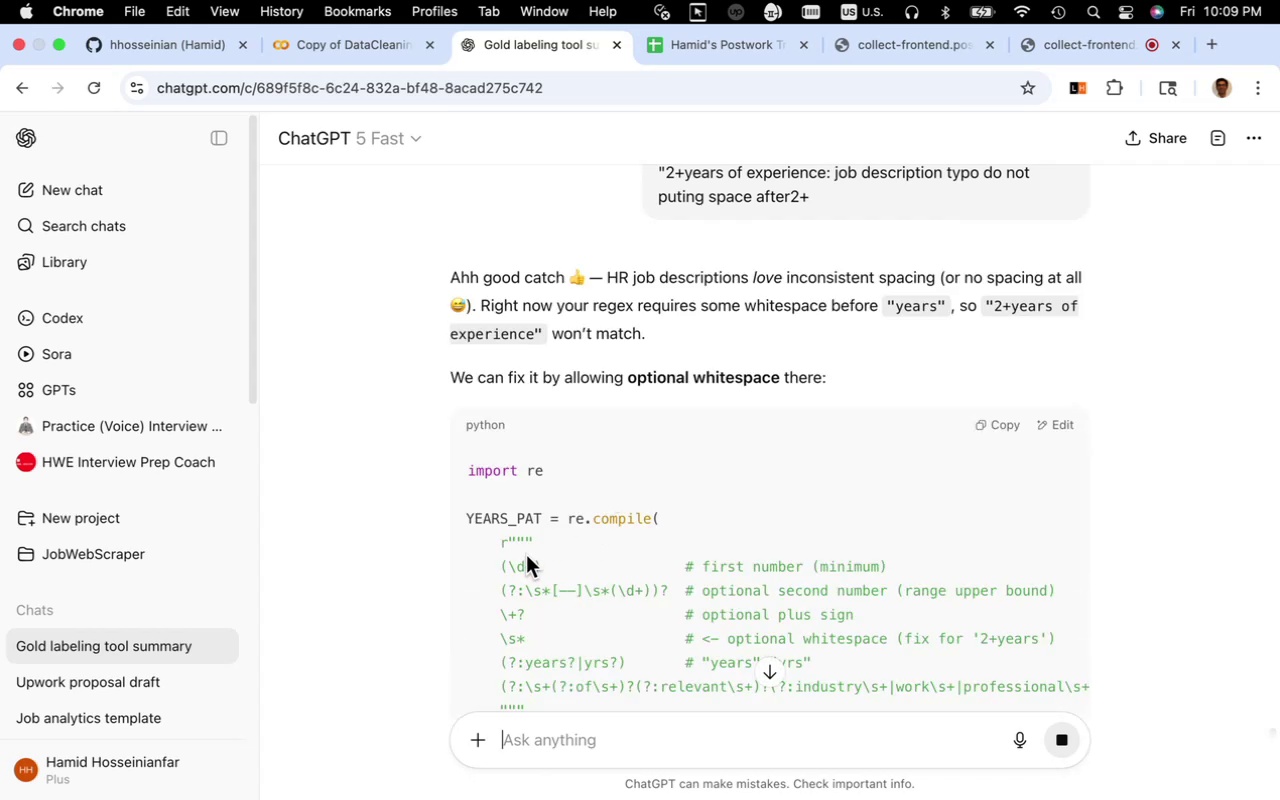 
wait(13.73)
 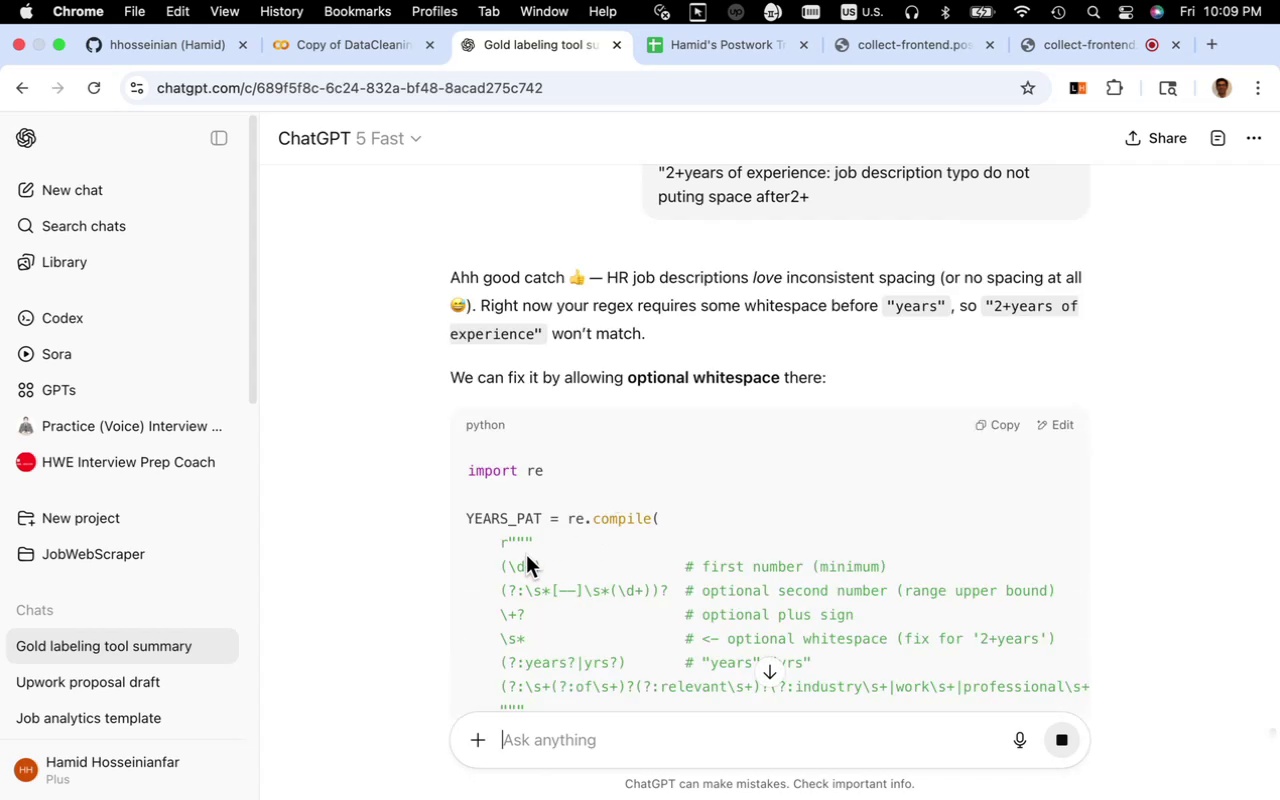 
scroll: coordinate [691, 536], scroll_direction: down, amount: 10.0
 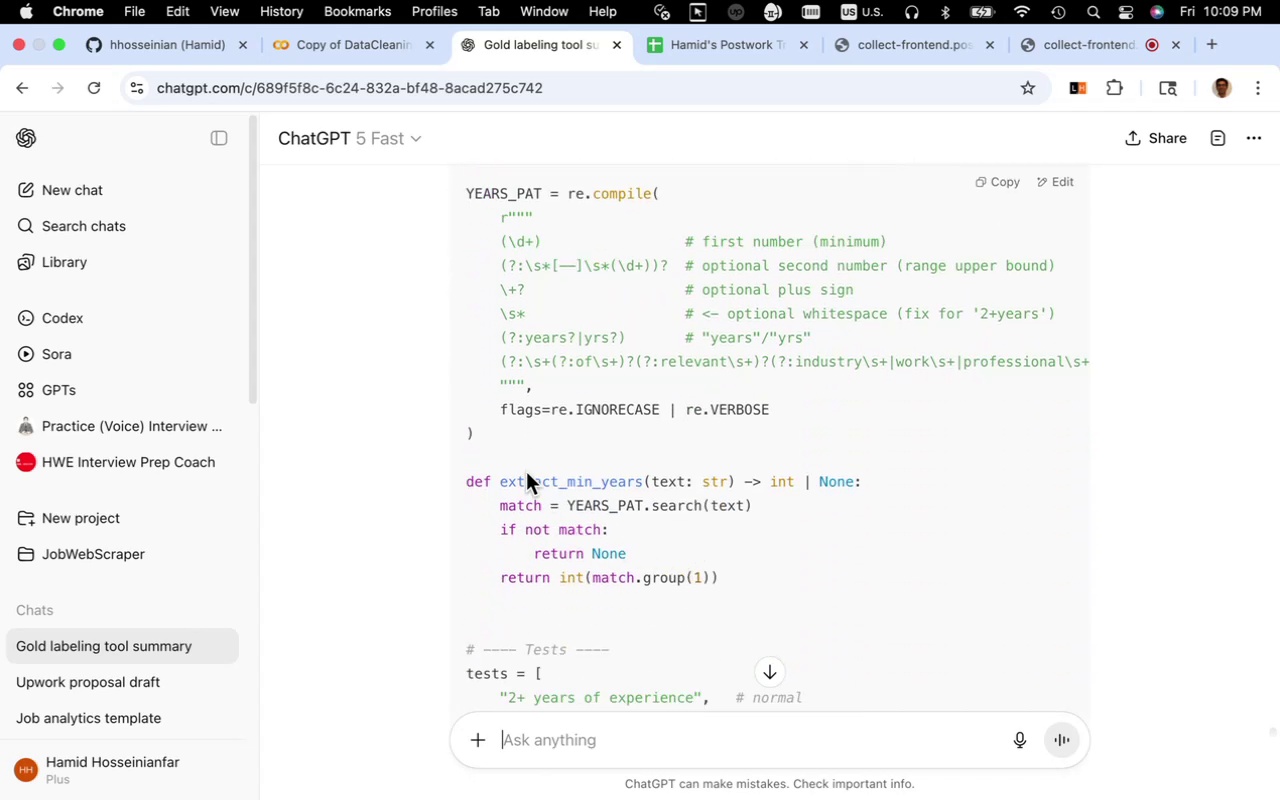 
left_click_drag(start_coordinate=[489, 438], to_coordinate=[463, 198])
 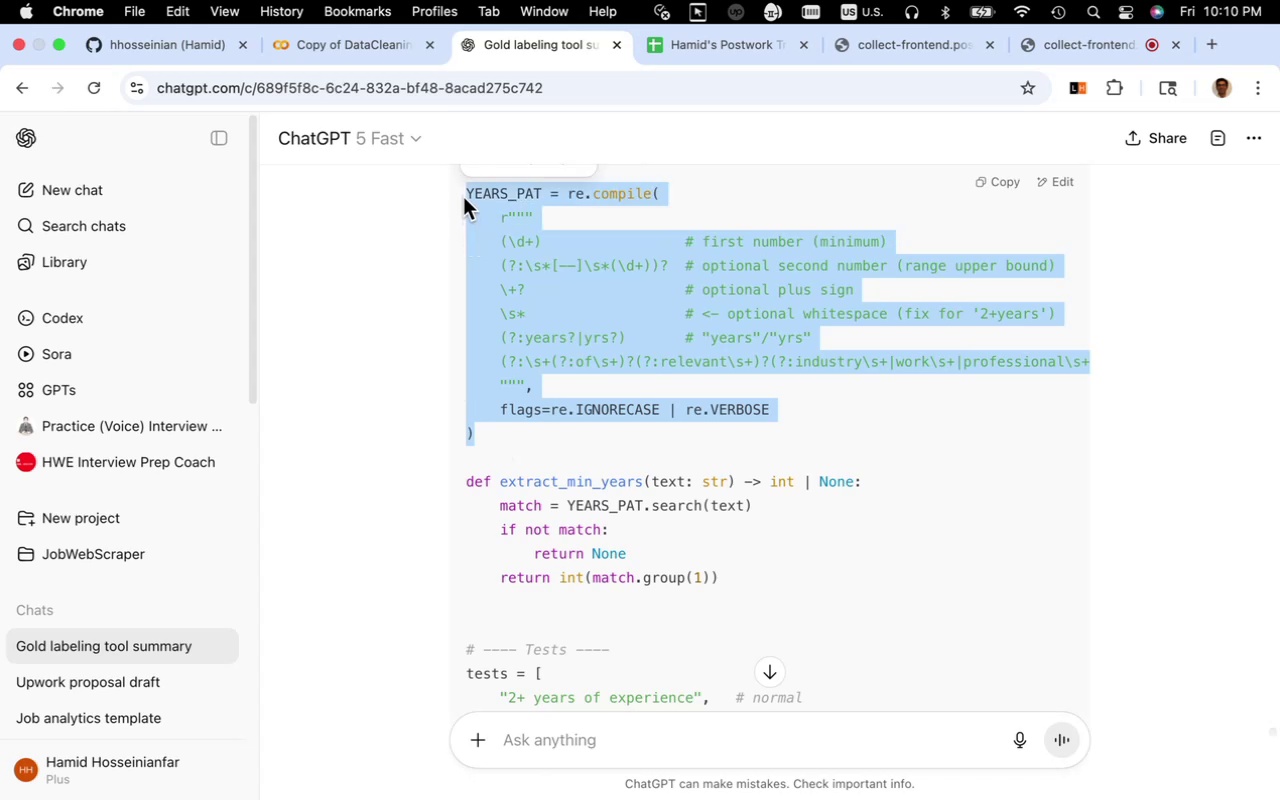 
key(Meta+C)
 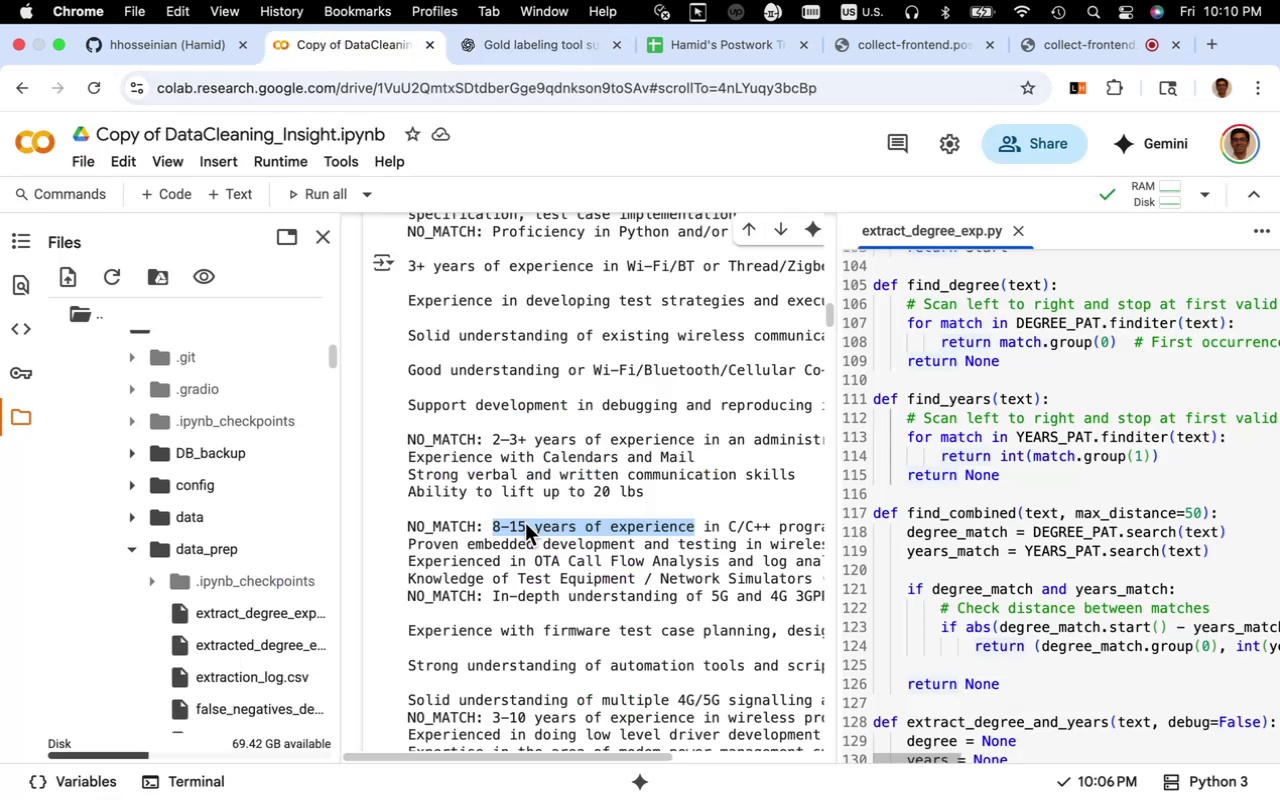 
left_click([980, 499])
 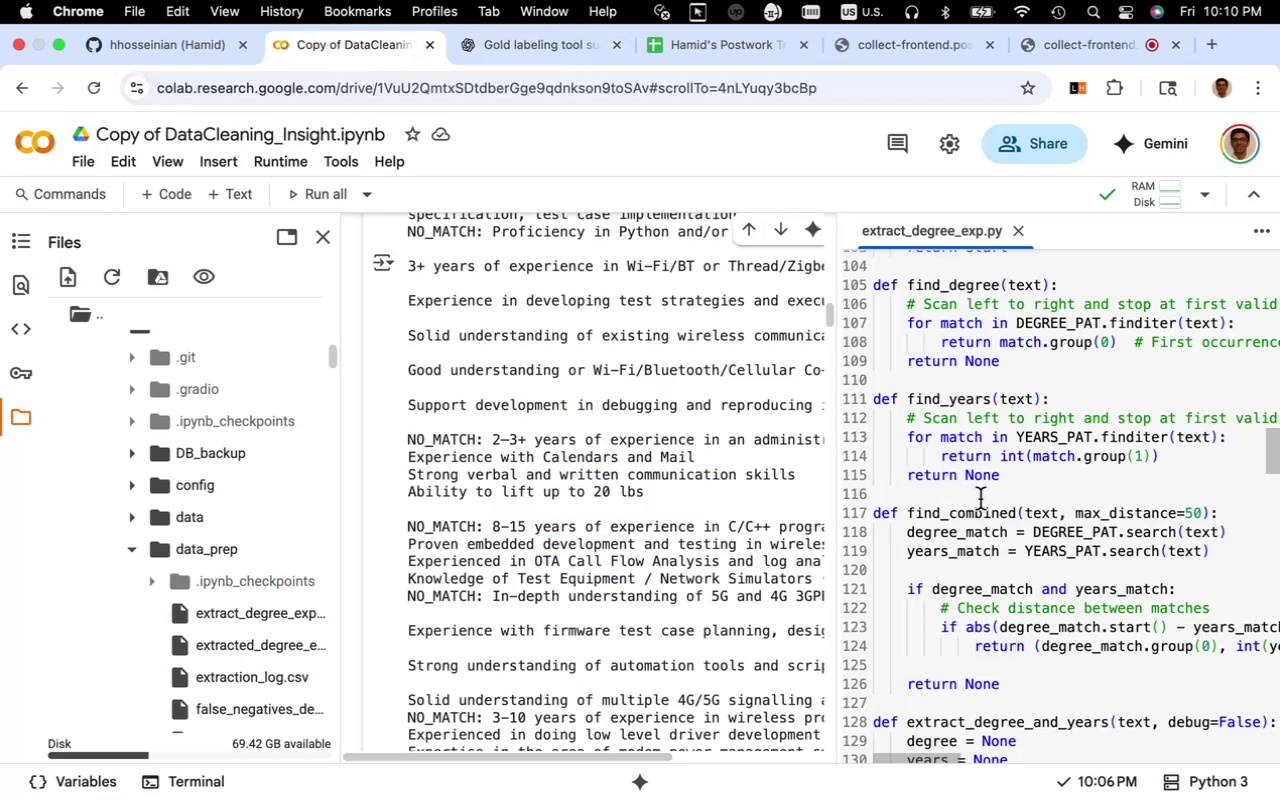 
scroll: coordinate [980, 499], scroll_direction: up, amount: 24.0
 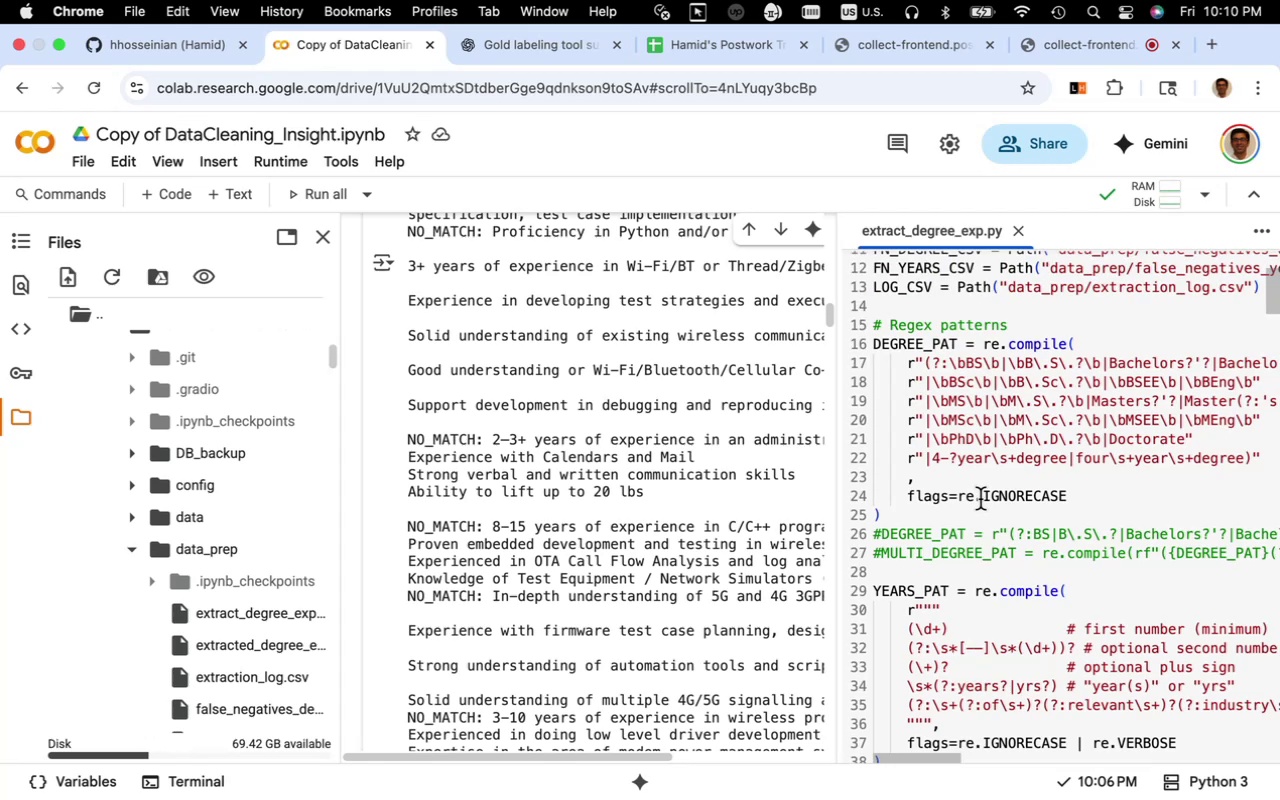 
scroll: coordinate [980, 499], scroll_direction: down, amount: 4.0
 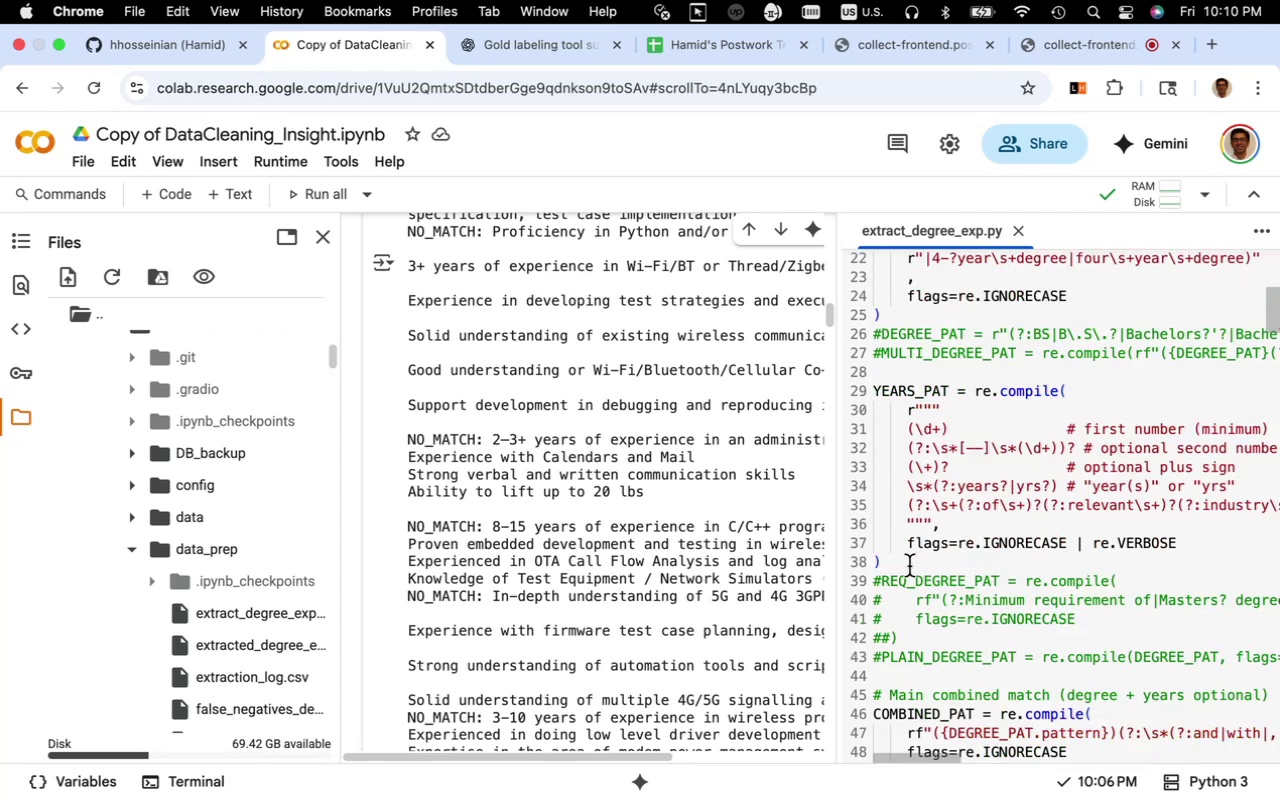 
left_click_drag(start_coordinate=[909, 565], to_coordinate=[844, 388])
 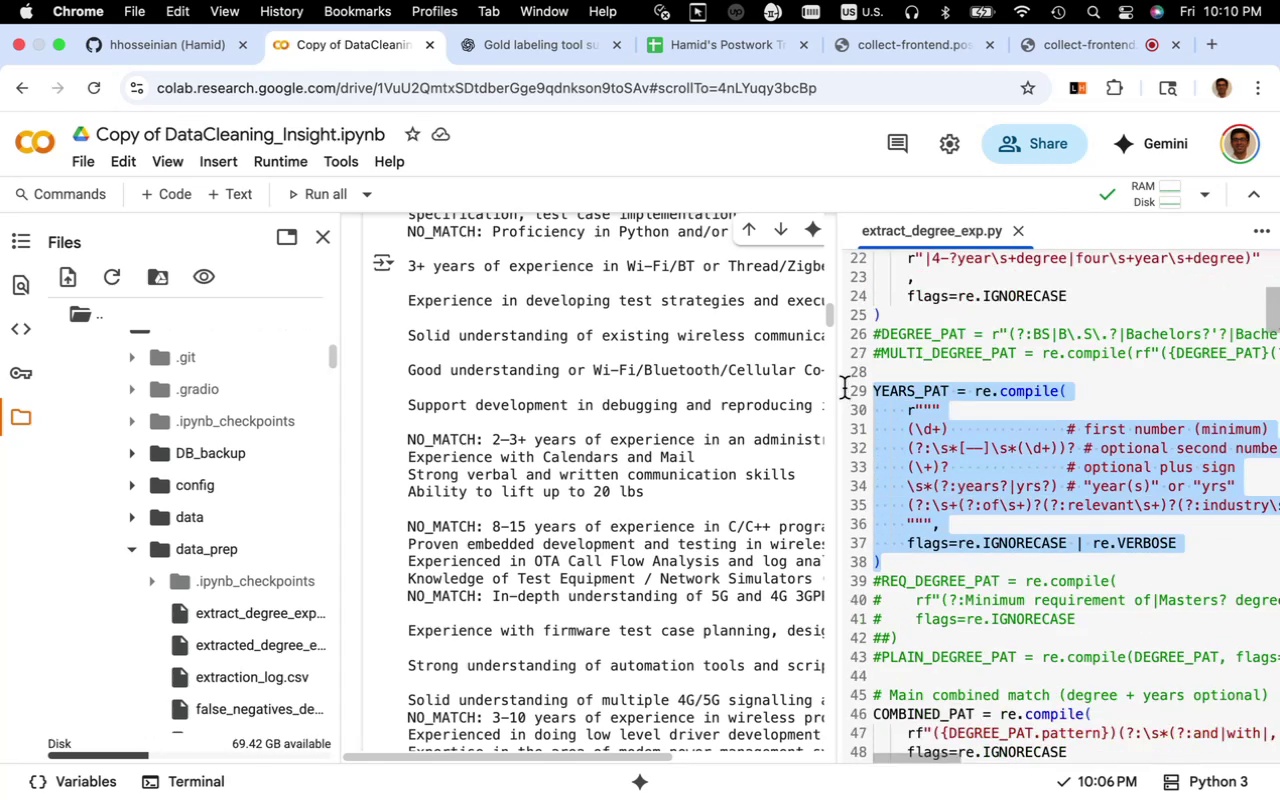 
key(Meta+V)
 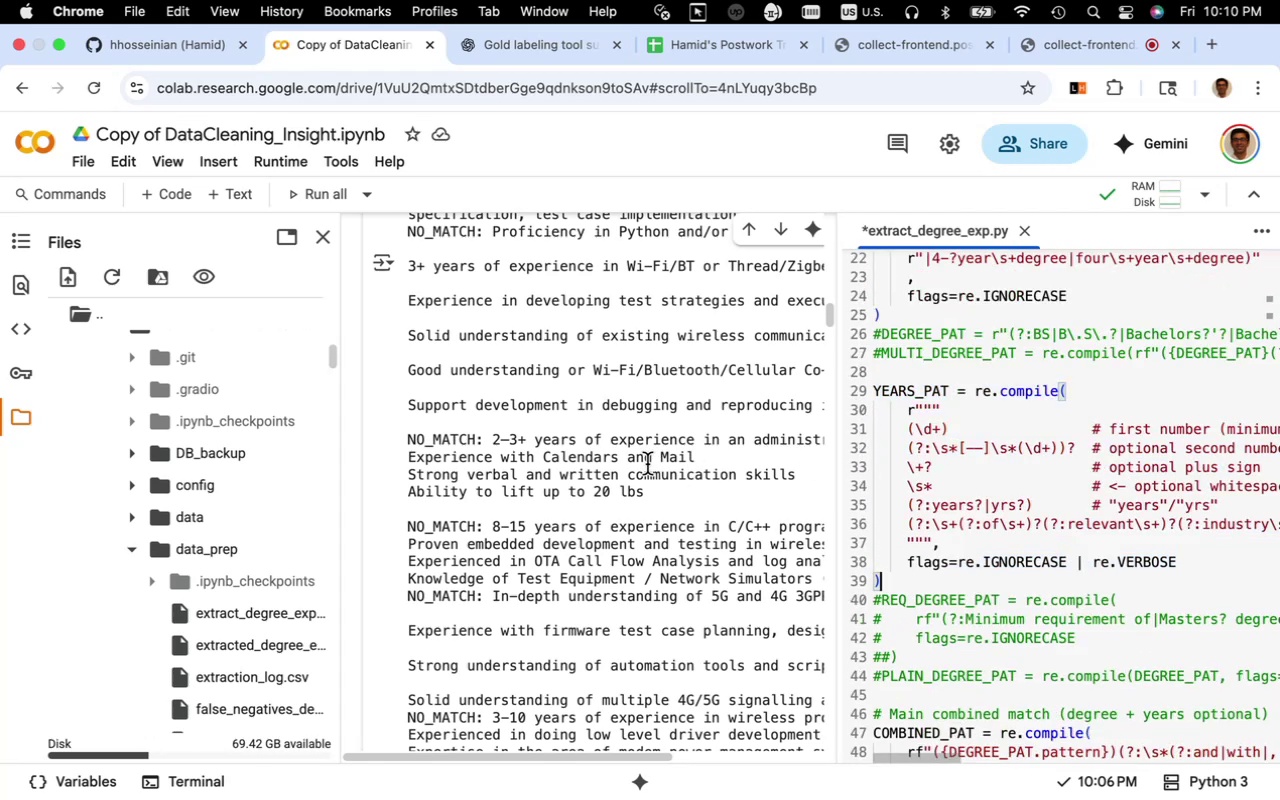 
left_click([647, 464])
 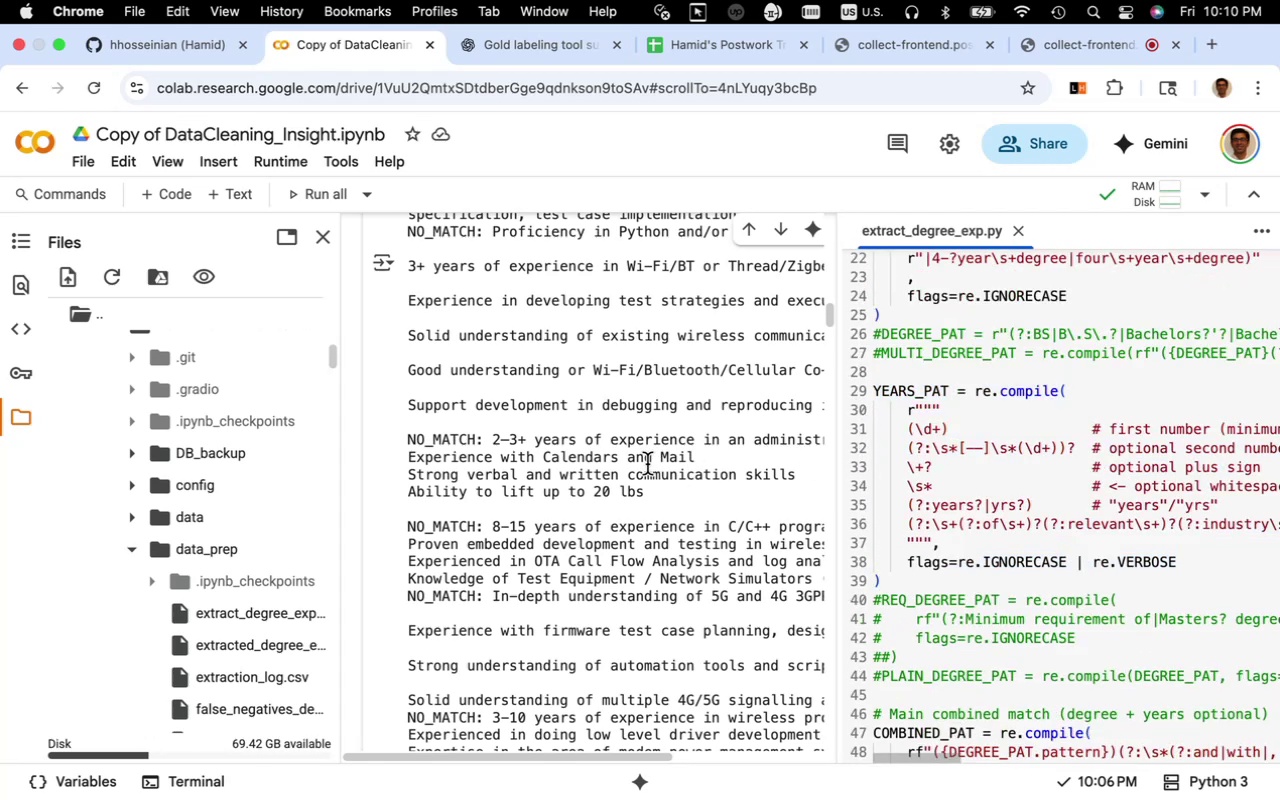 
key(Meta+S)
 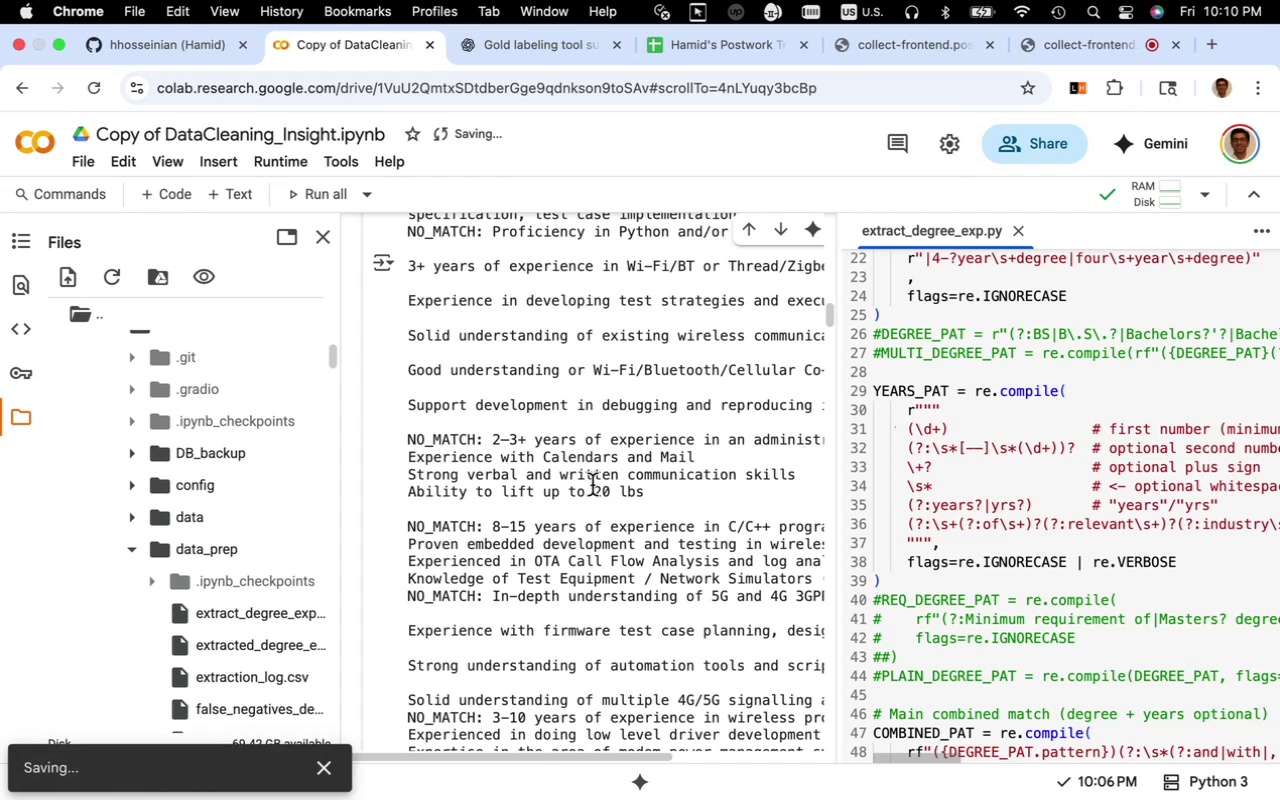 
scroll: coordinate [591, 486], scroll_direction: up, amount: 23.0
 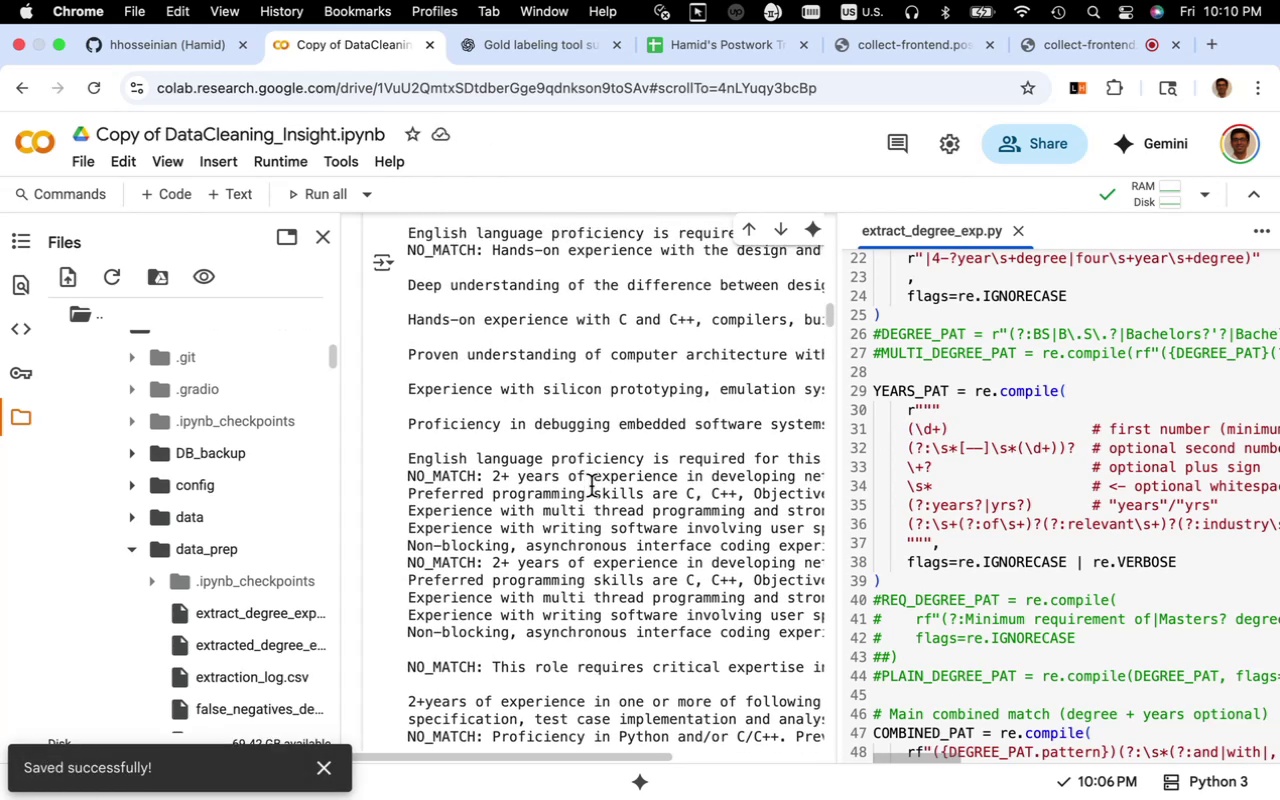 
scroll: coordinate [646, 517], scroll_direction: down, amount: 32.0
 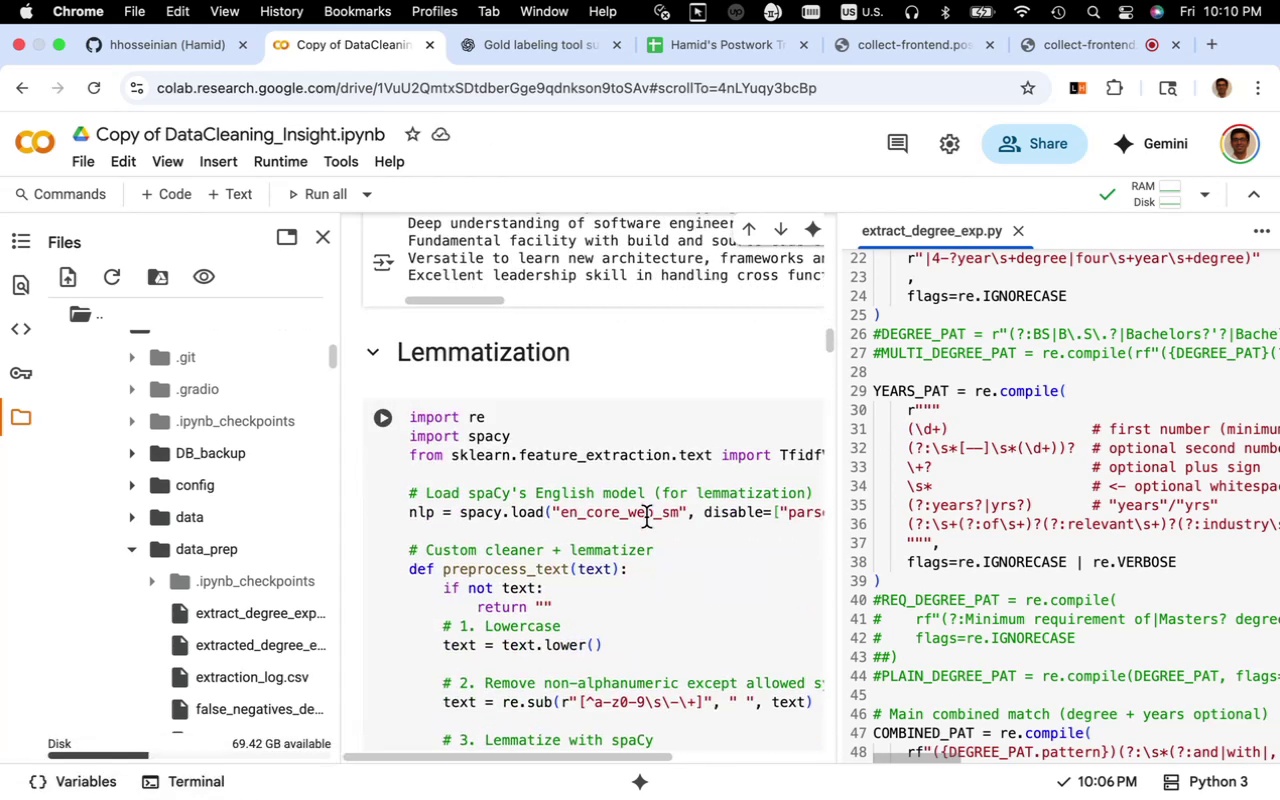 
scroll: coordinate [646, 517], scroll_direction: up, amount: 27.0
 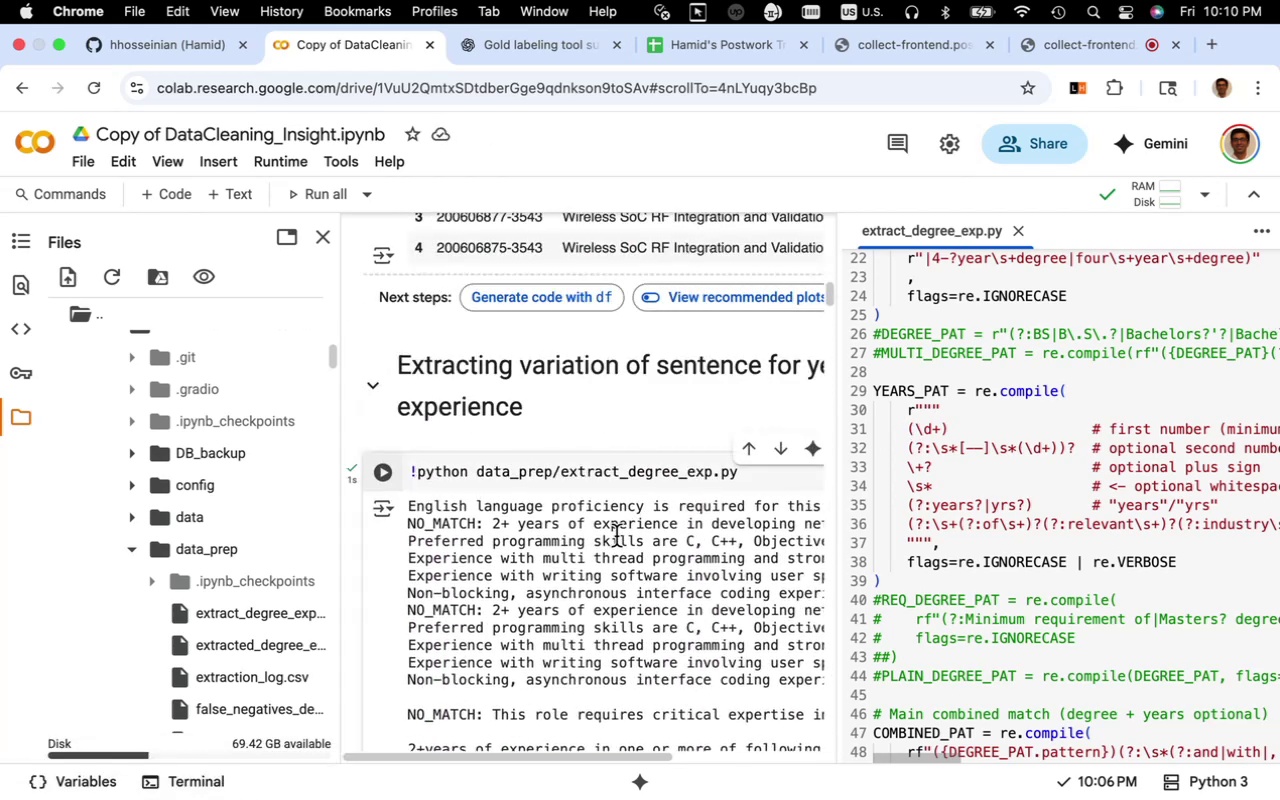 
scroll: coordinate [614, 537], scroll_direction: down, amount: 3.0
 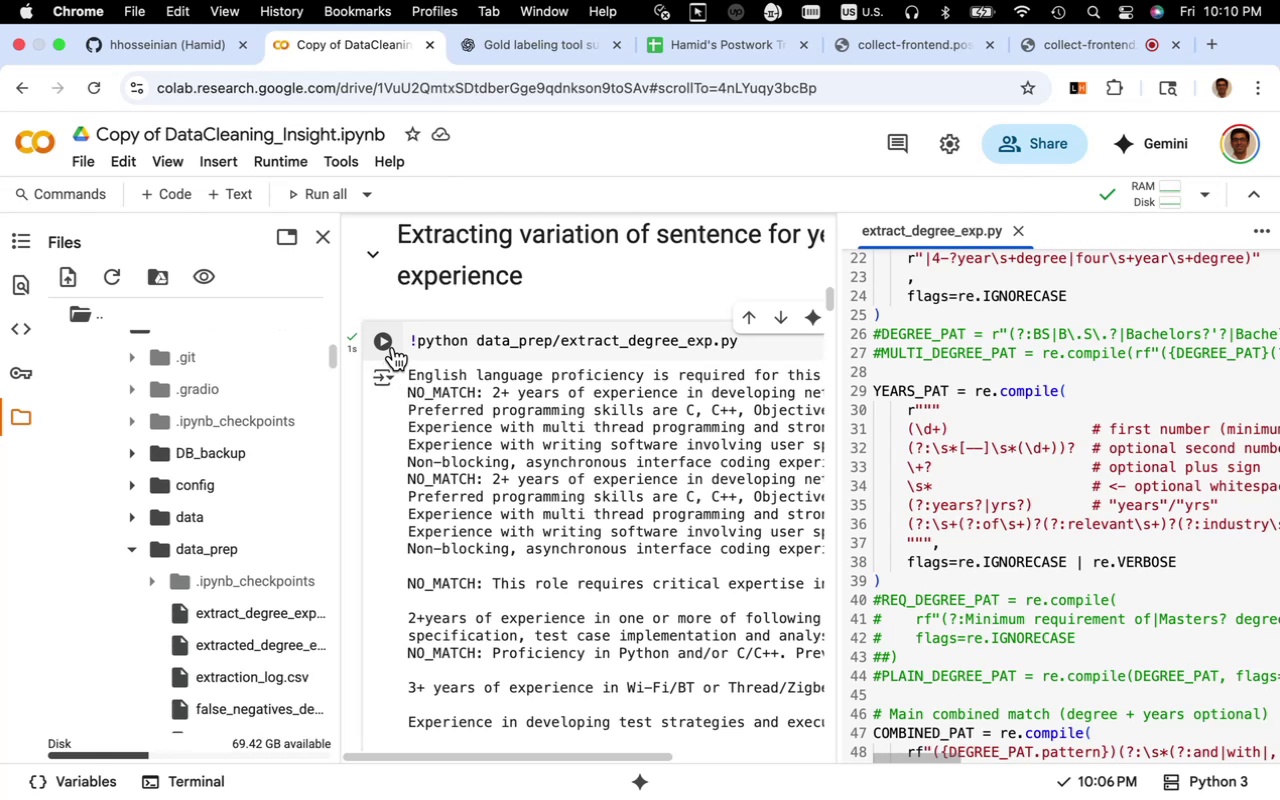 
left_click([386, 344])
 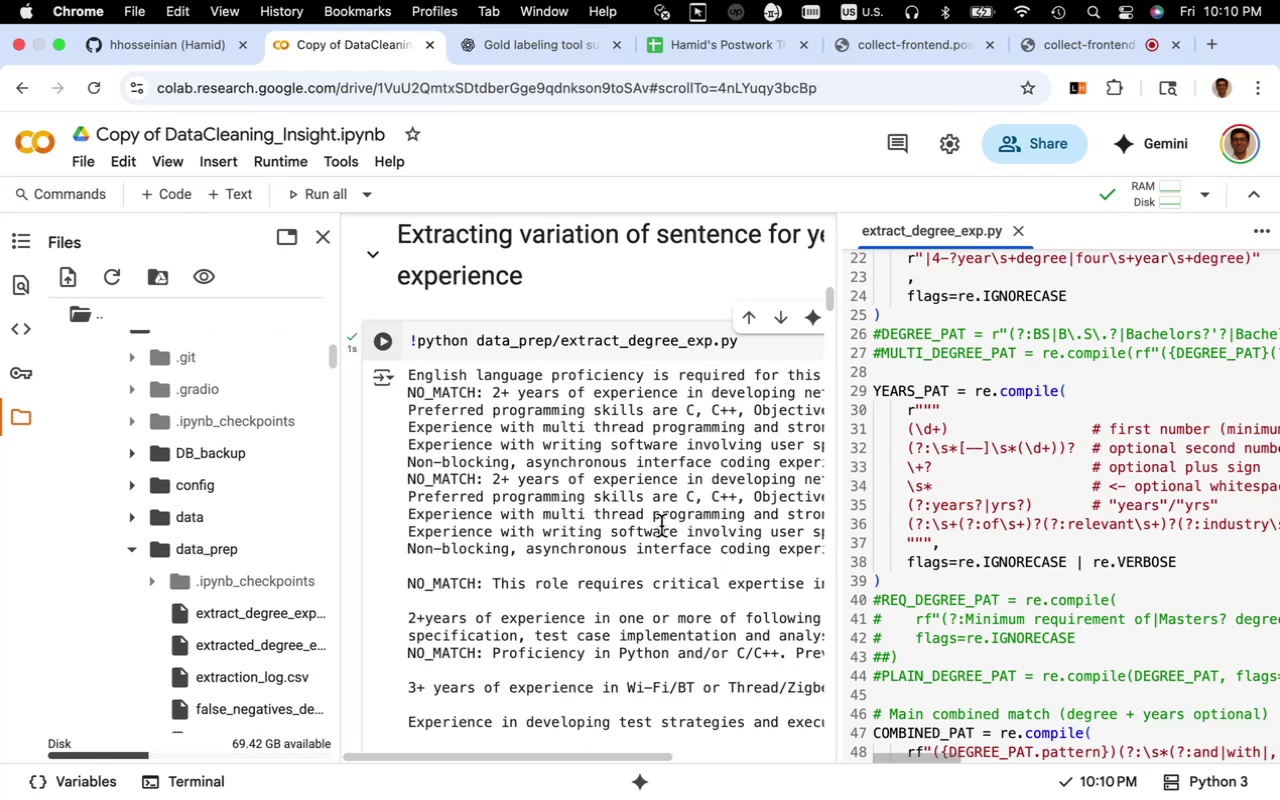 
scroll: coordinate [624, 578], scroll_direction: up, amount: 27.0
 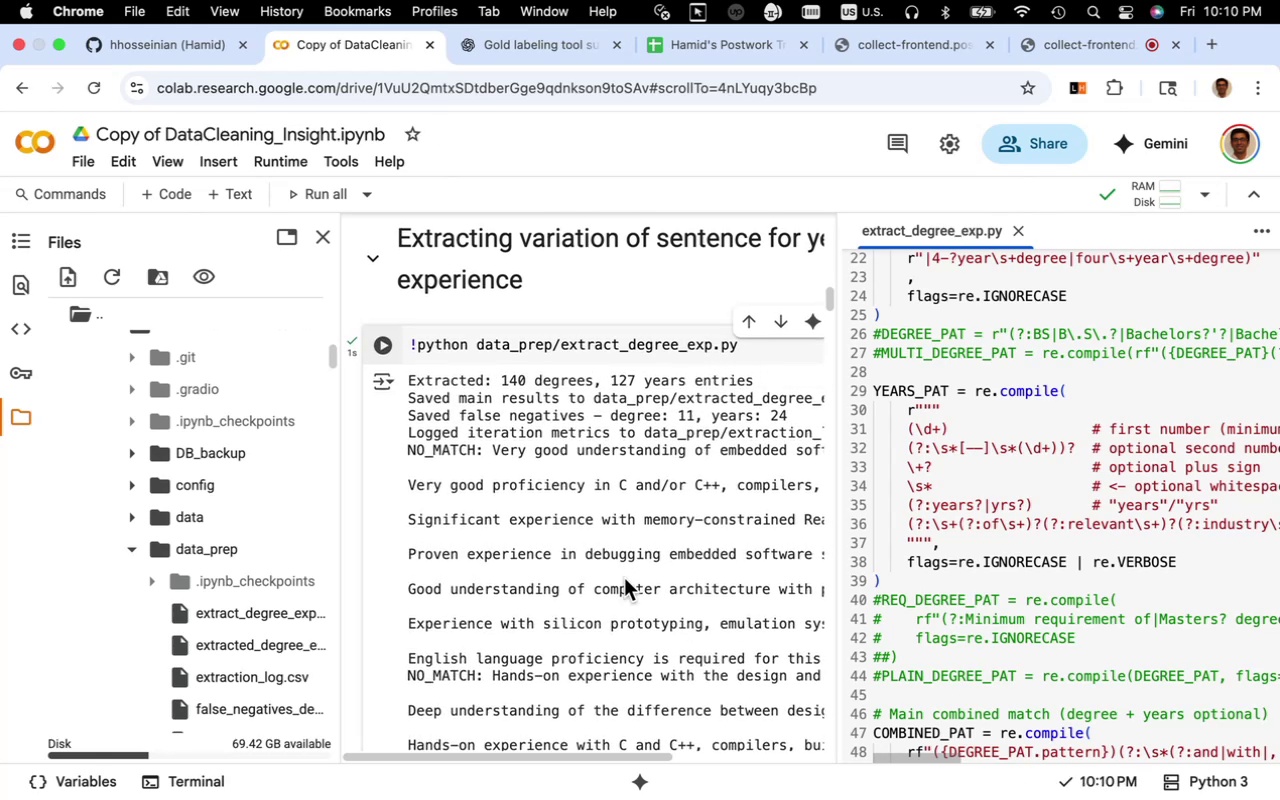 
scroll: coordinate [624, 578], scroll_direction: down, amount: 17.0
 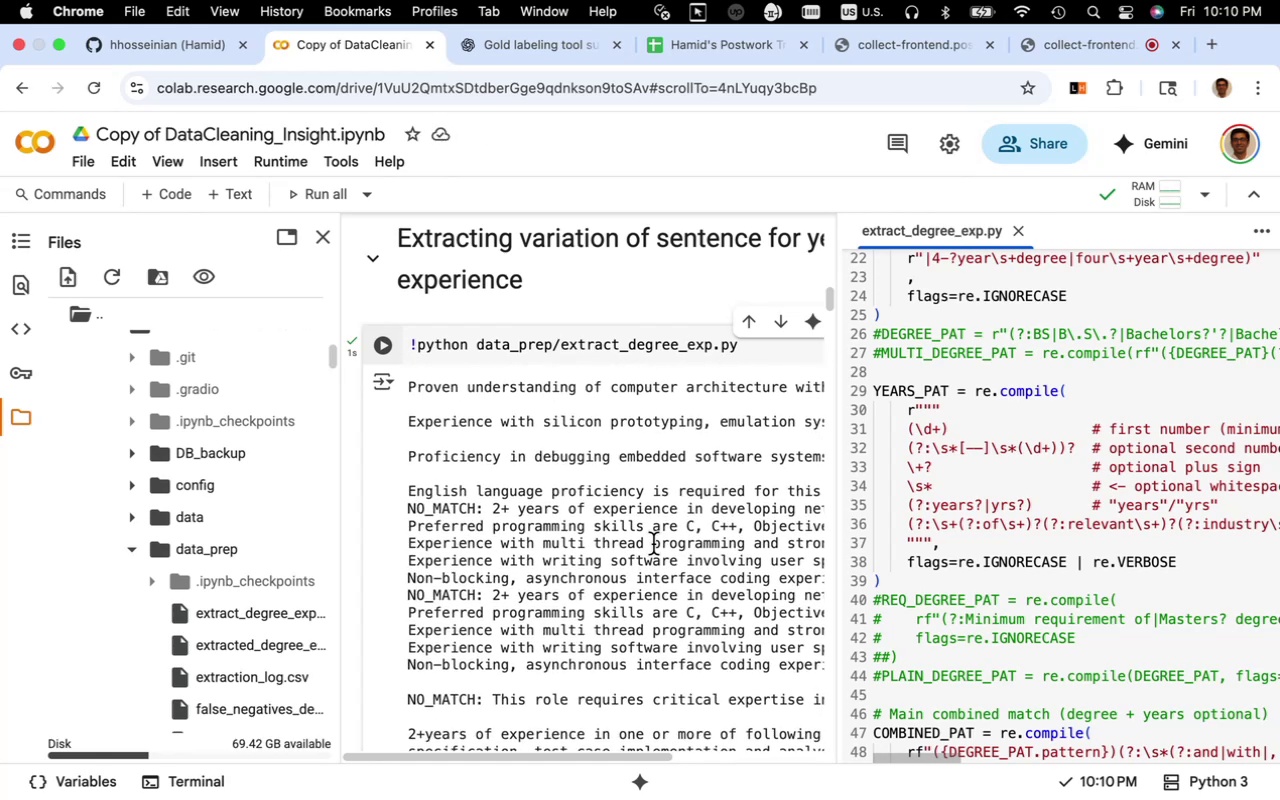 
wait(5.67)
 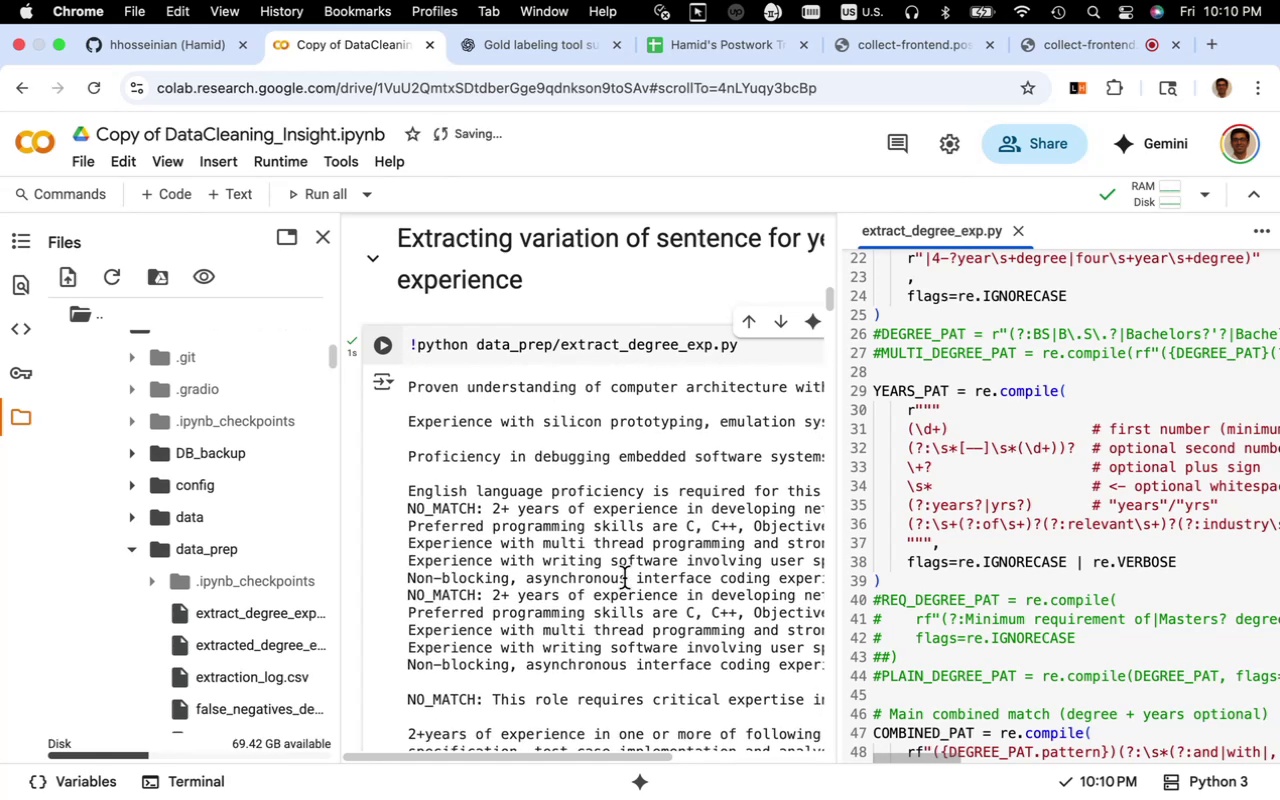 
left_click_drag(start_coordinate=[653, 510], to_coordinate=[715, 543])
 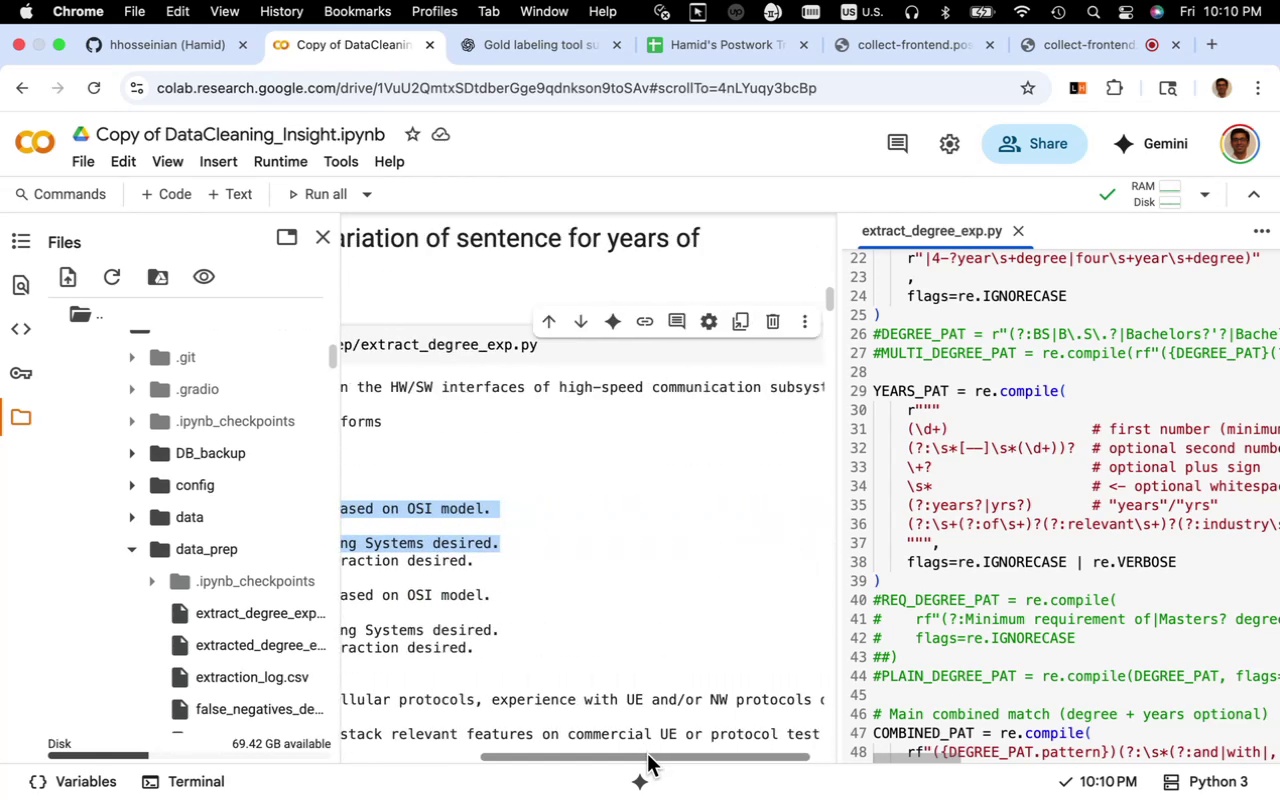 
left_click_drag(start_coordinate=[647, 757], to_coordinate=[370, 743])
 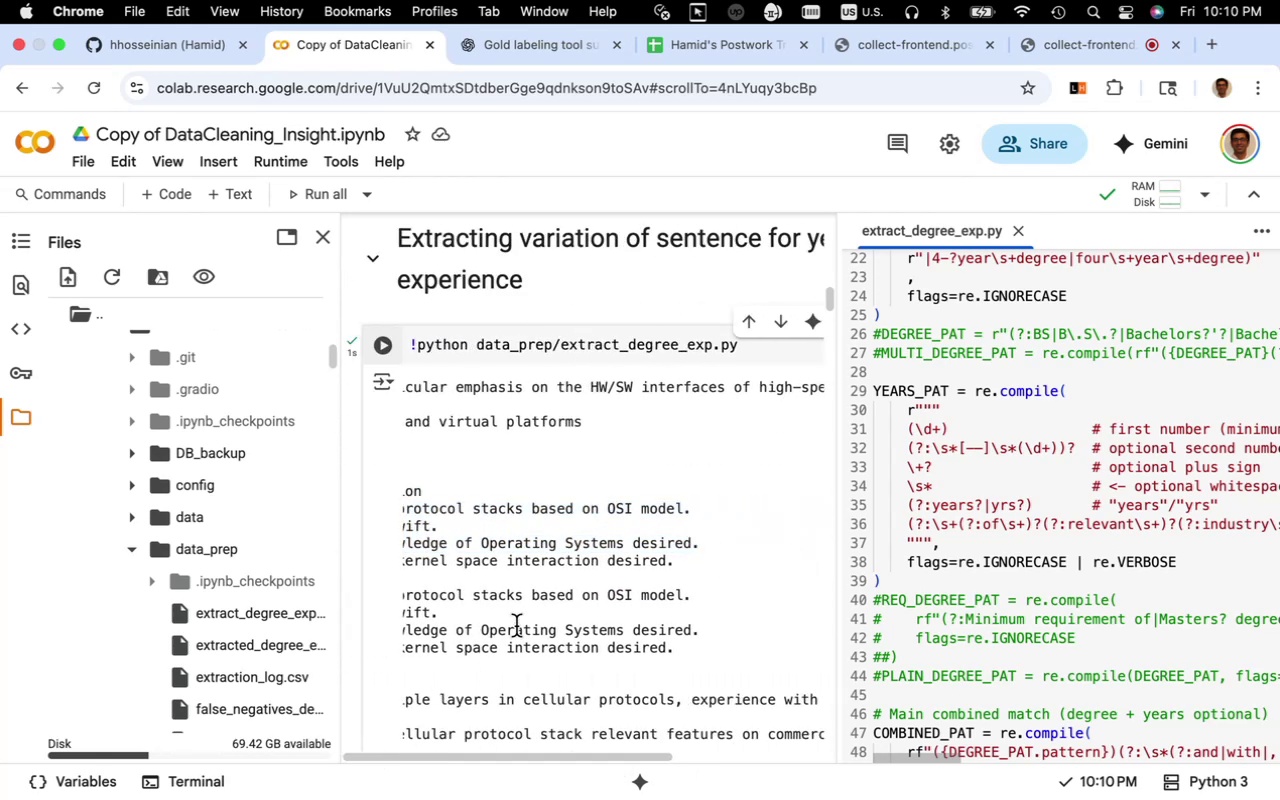 
left_click([516, 626])
 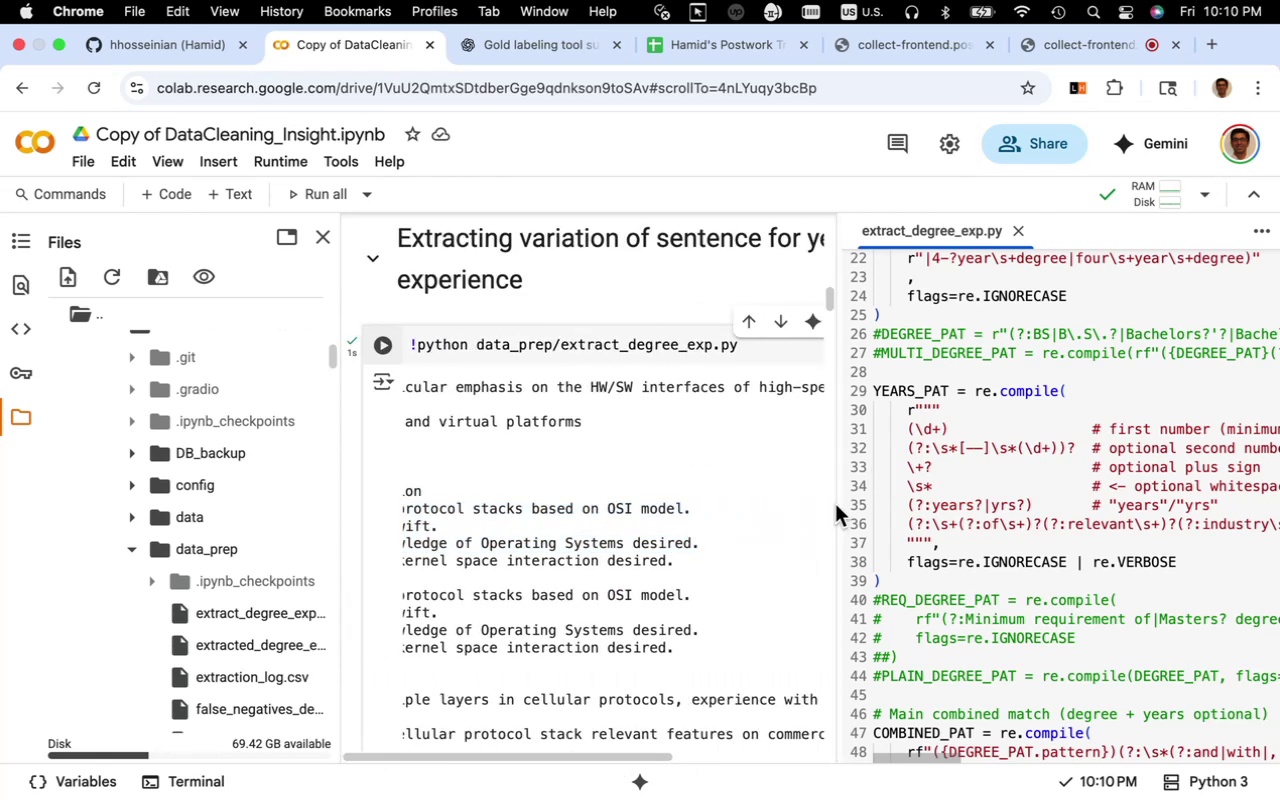 
left_click_drag(start_coordinate=[837, 502], to_coordinate=[1152, 522])
 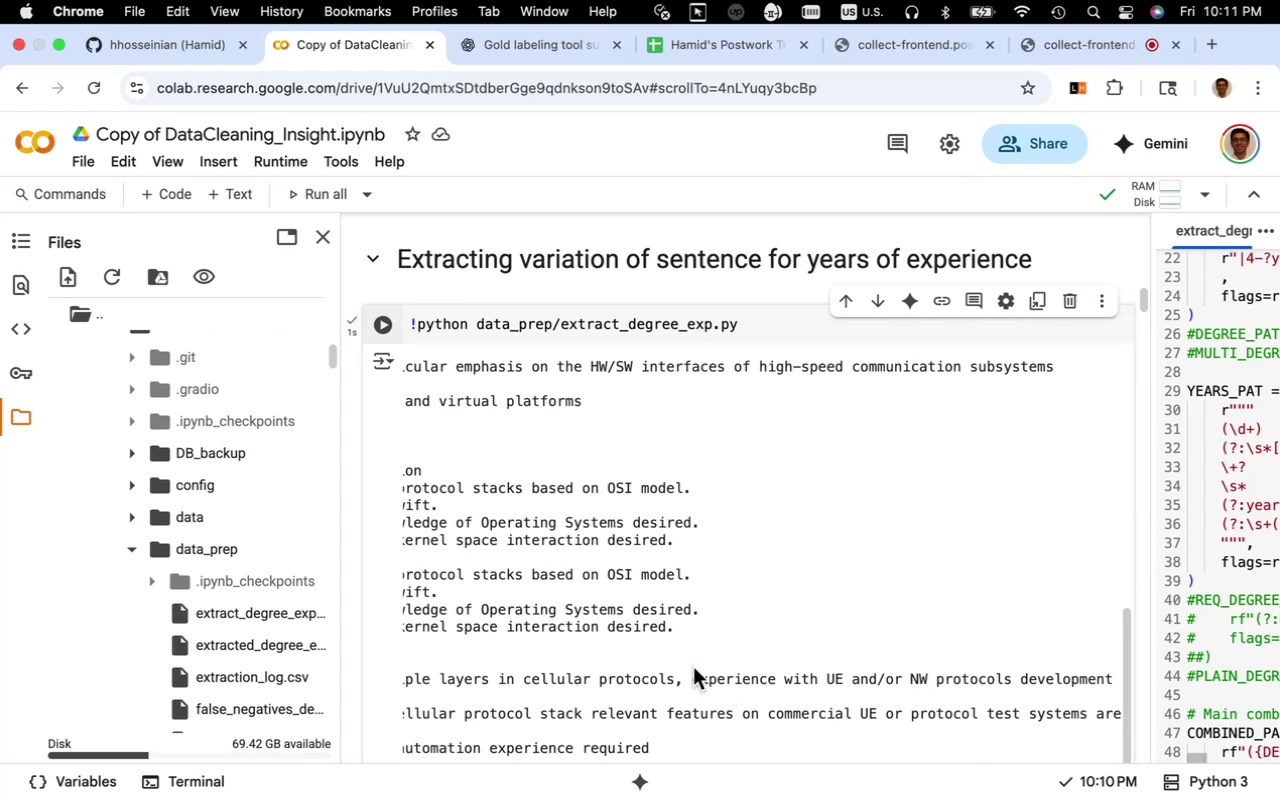 
left_click_drag(start_coordinate=[686, 675], to_coordinate=[531, 680])
 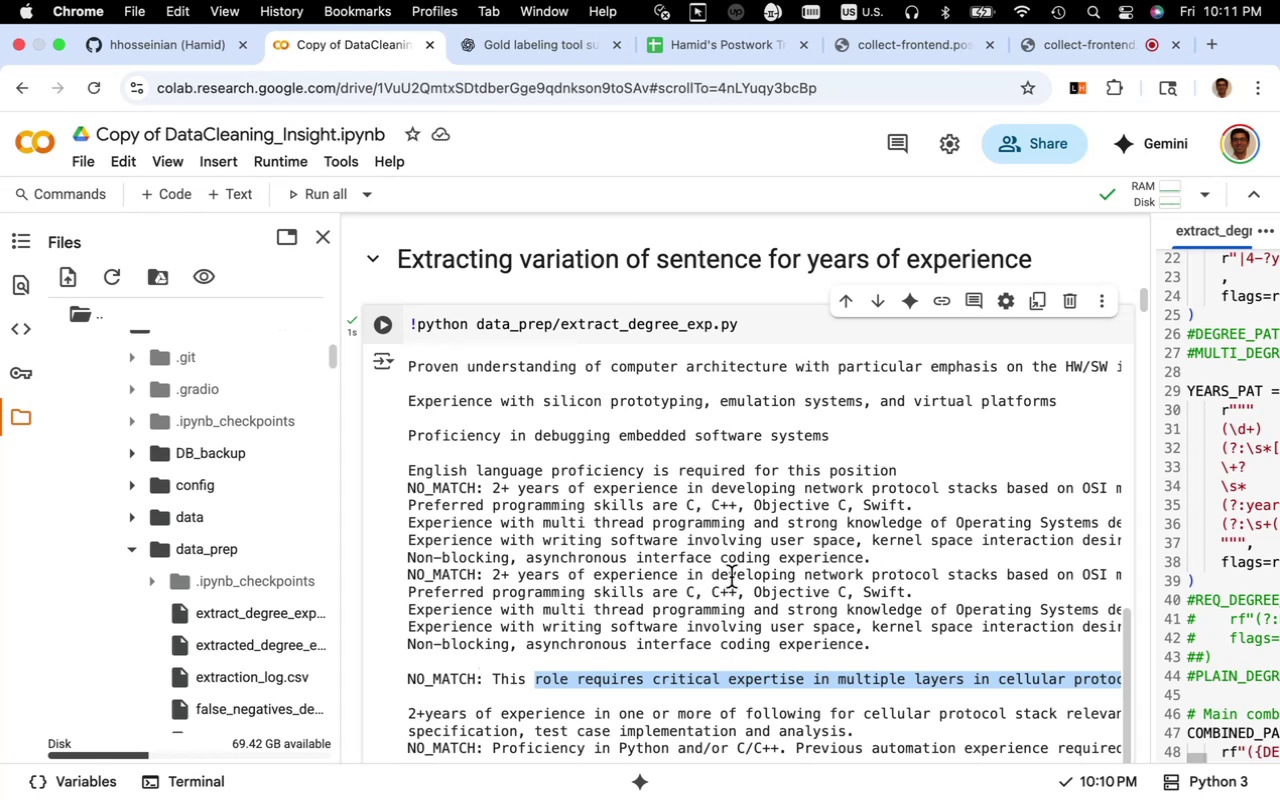 
left_click([731, 576])
 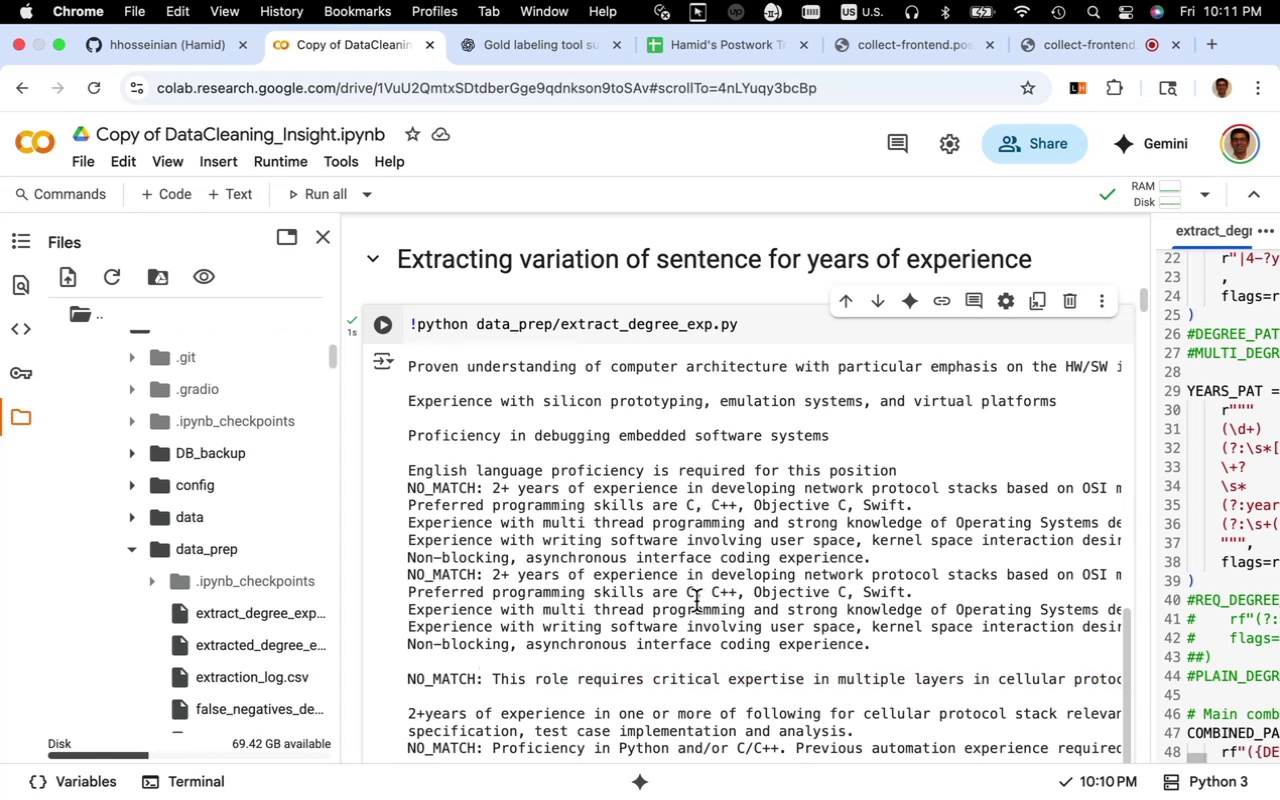 
scroll: coordinate [696, 601], scroll_direction: down, amount: 20.0
 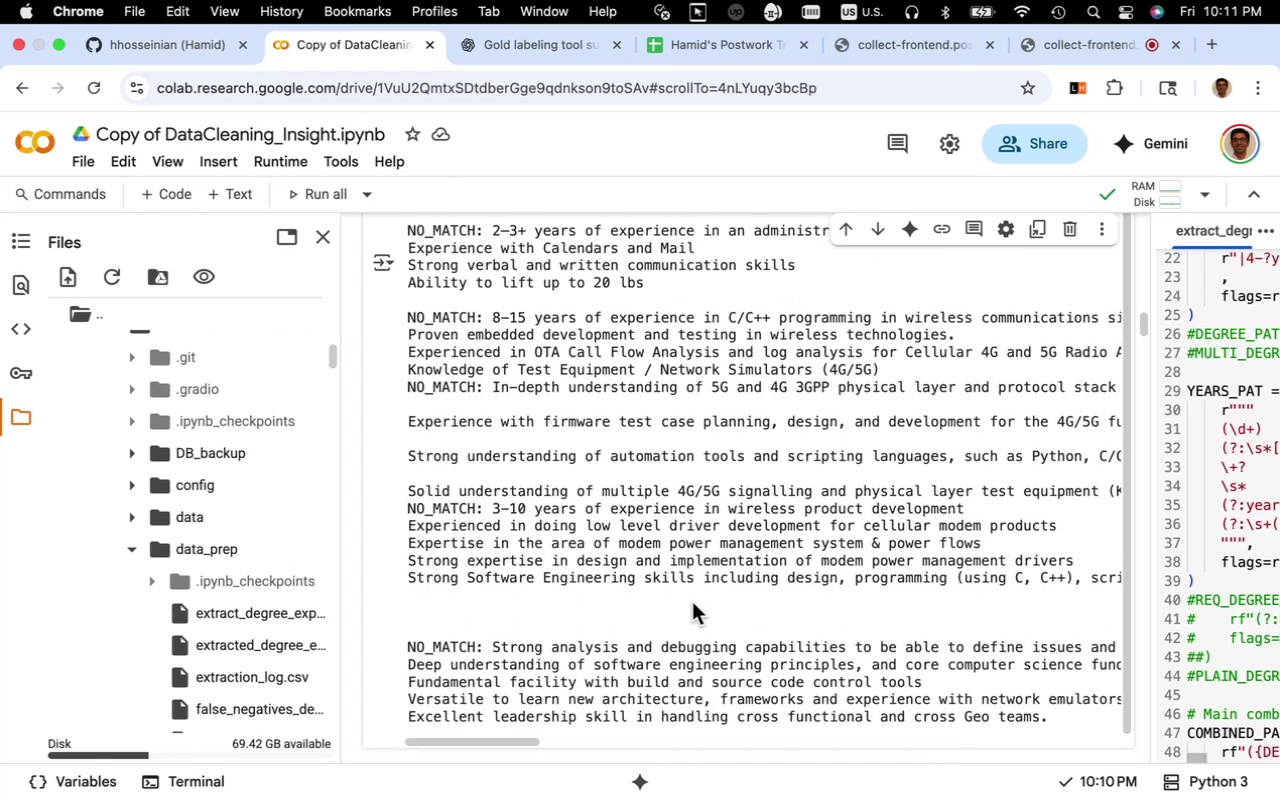 
wait(10.74)
 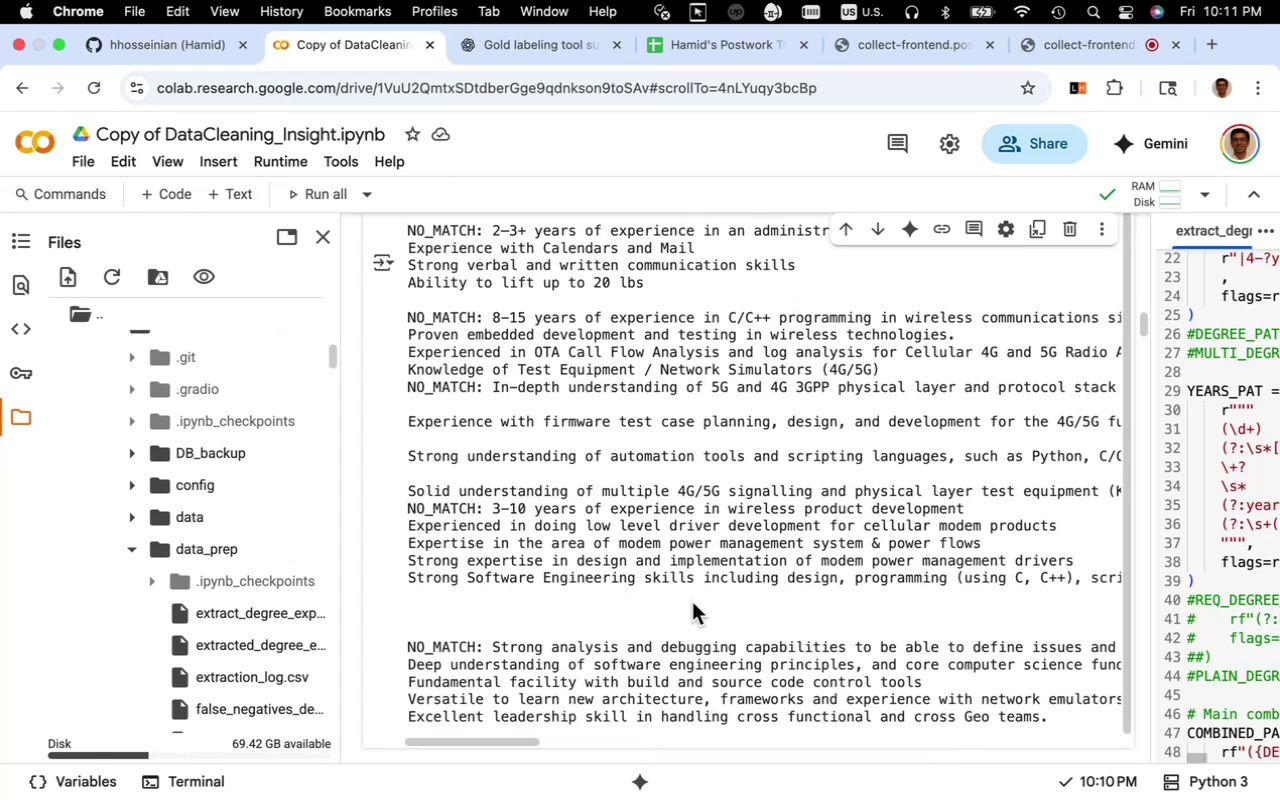 
left_click_drag(start_coordinate=[529, 743], to_coordinate=[588, 742])
 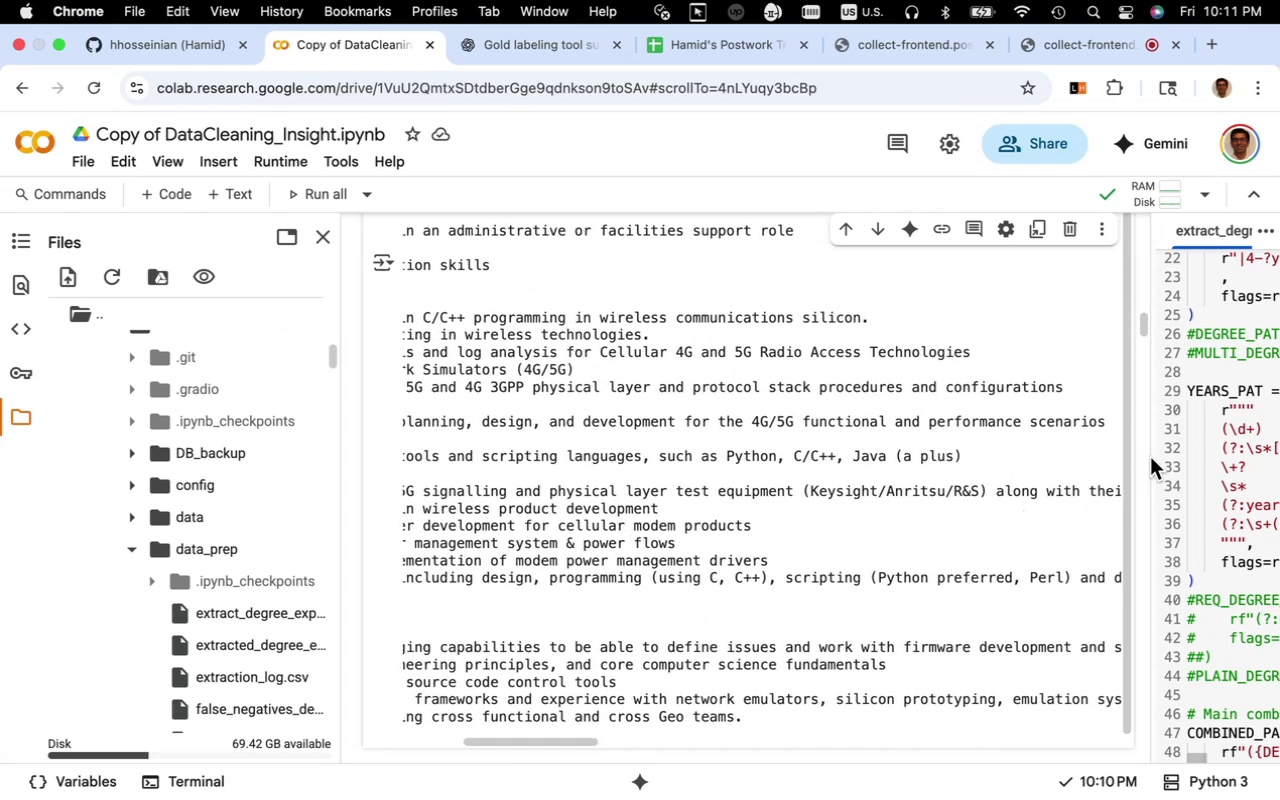 
left_click_drag(start_coordinate=[1153, 458], to_coordinate=[725, 493])
 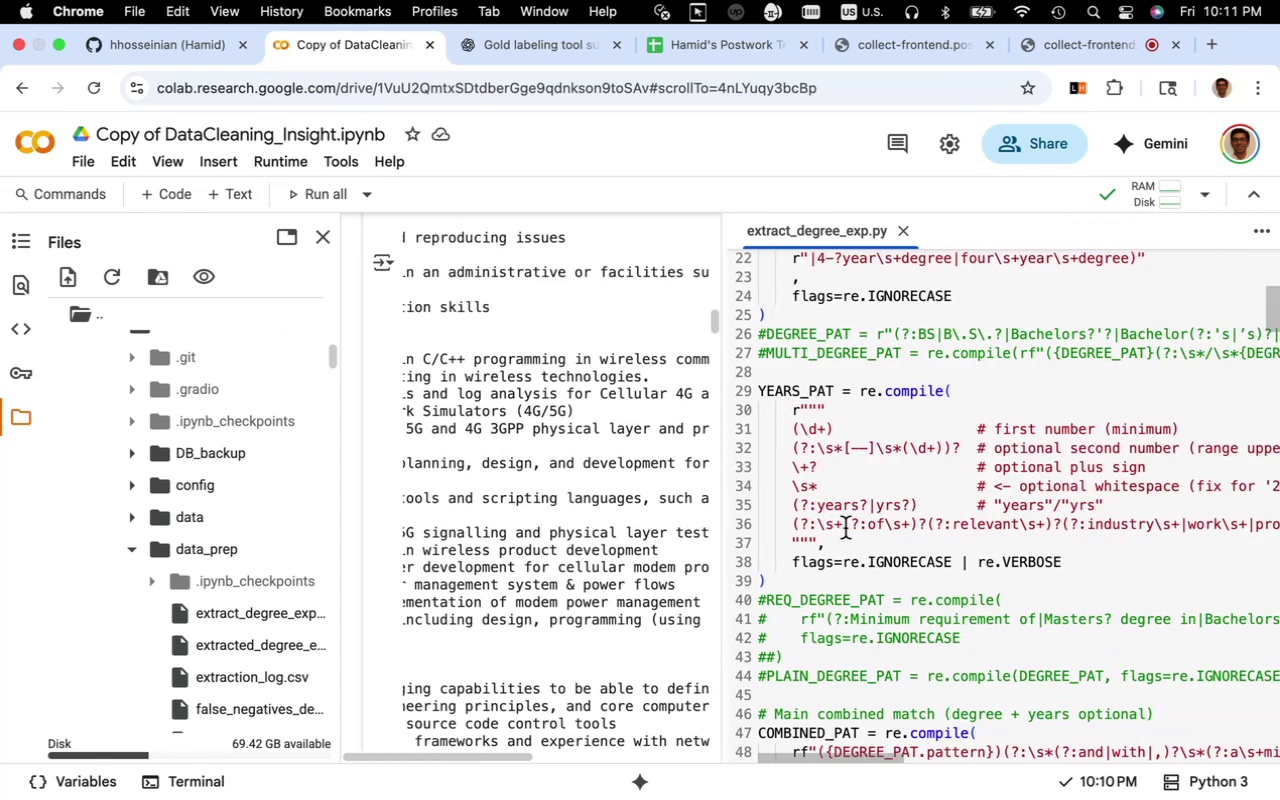 
scroll: coordinate [845, 528], scroll_direction: up, amount: 9.0
 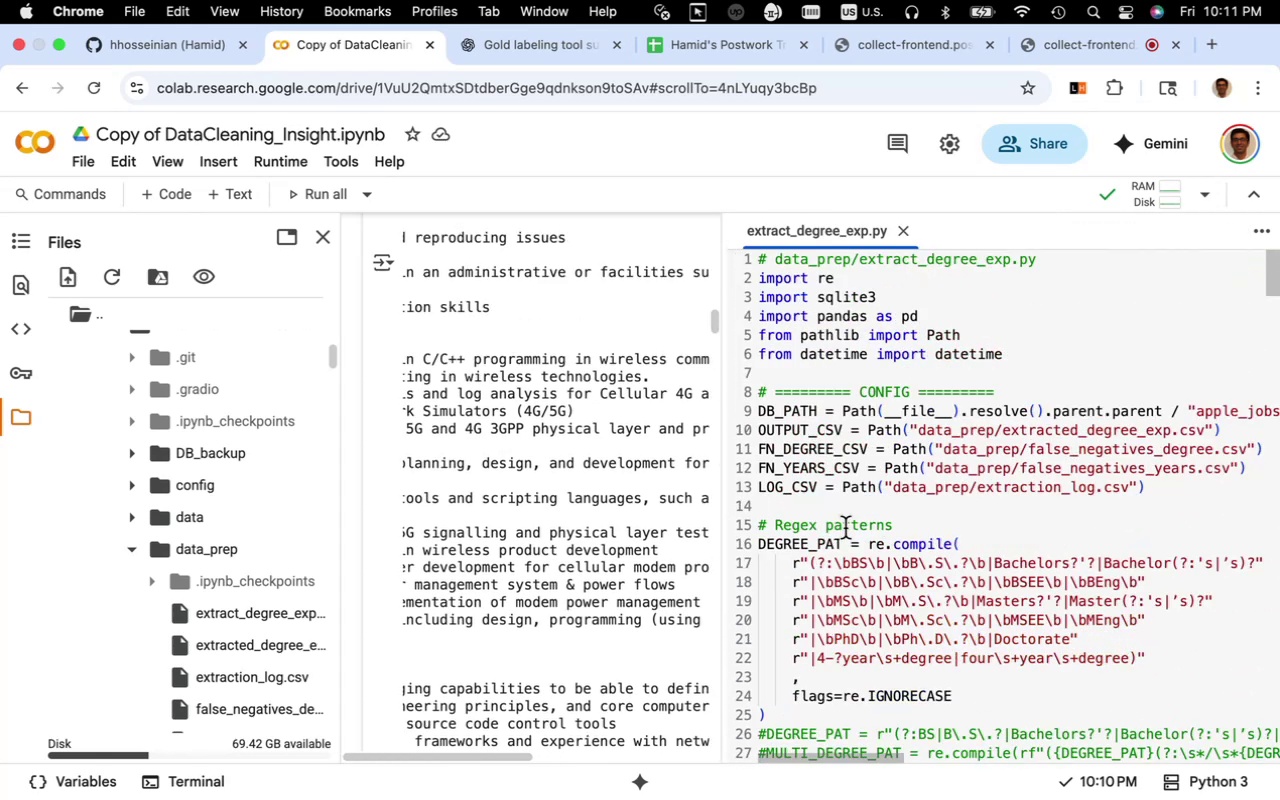 
scroll: coordinate [845, 528], scroll_direction: down, amount: 6.0
 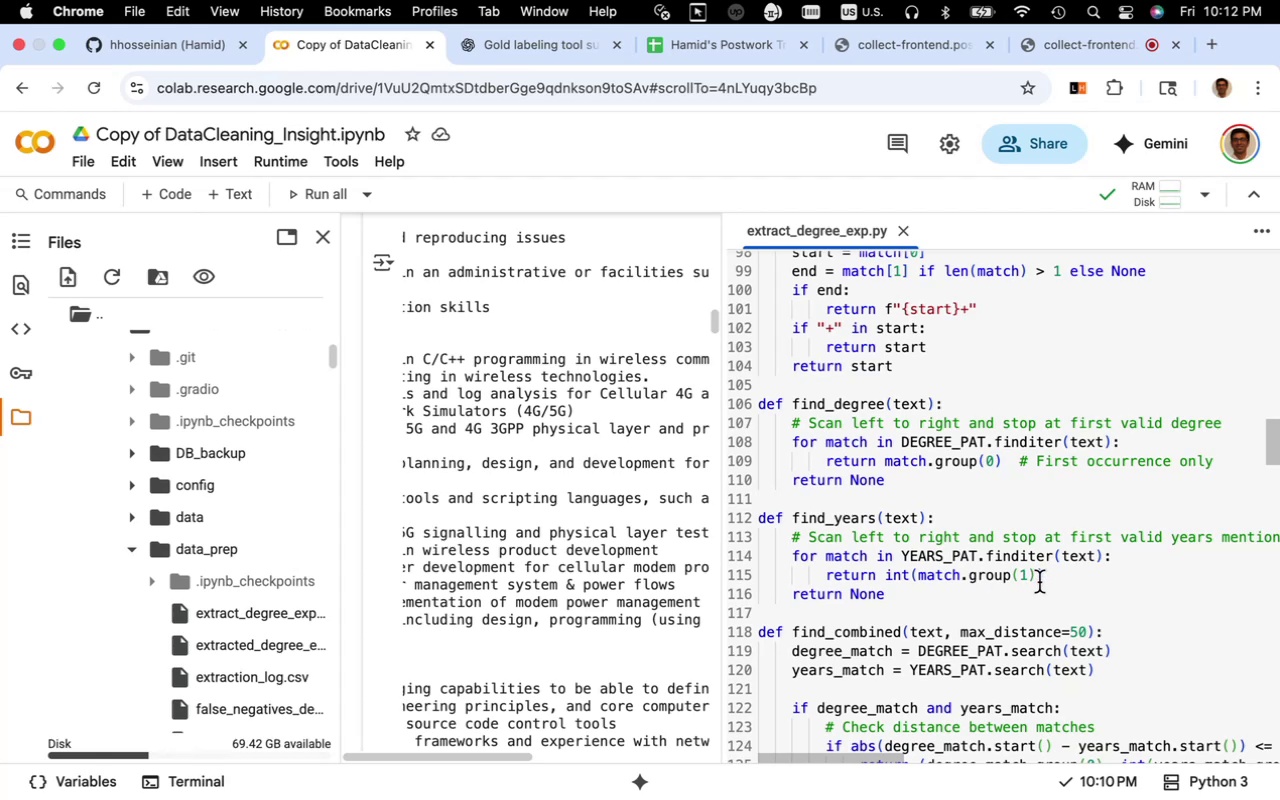 
left_click_drag(start_coordinate=[1028, 578], to_coordinate=[1021, 578])
 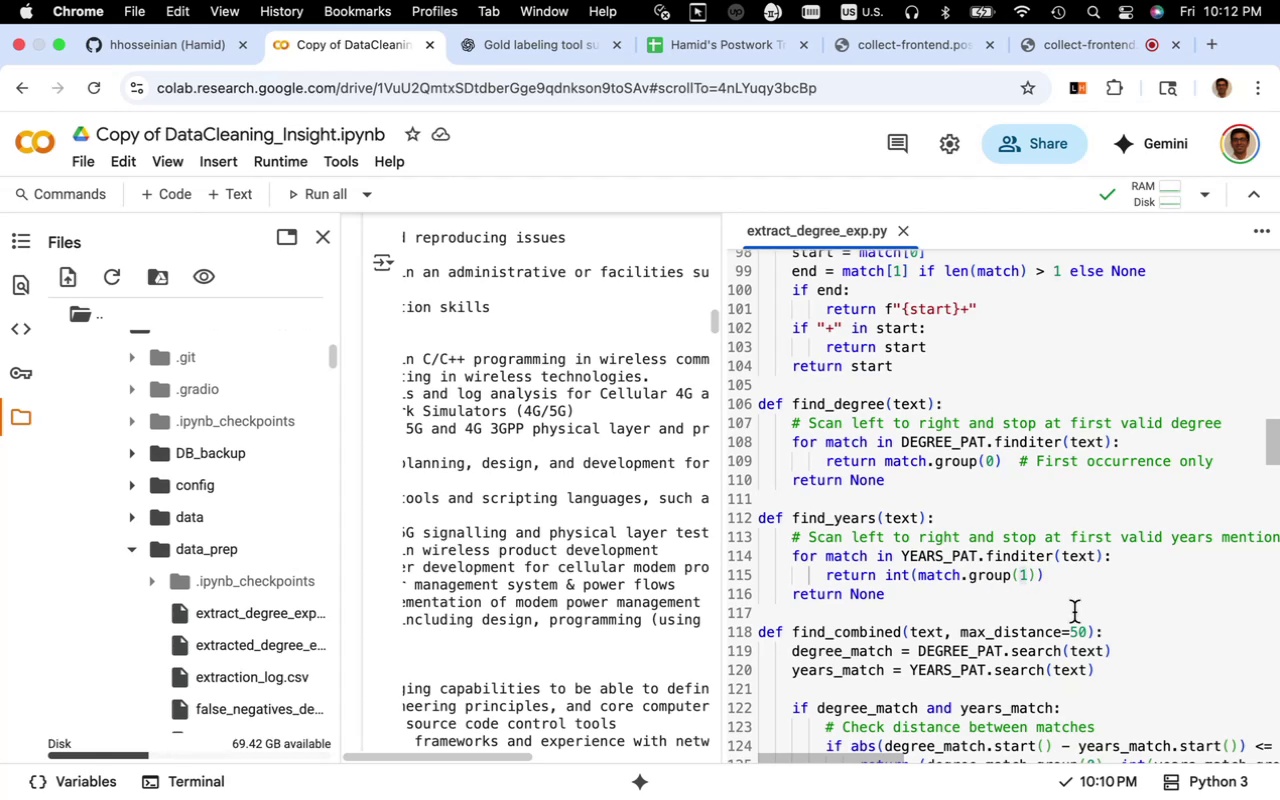 
key(0)
 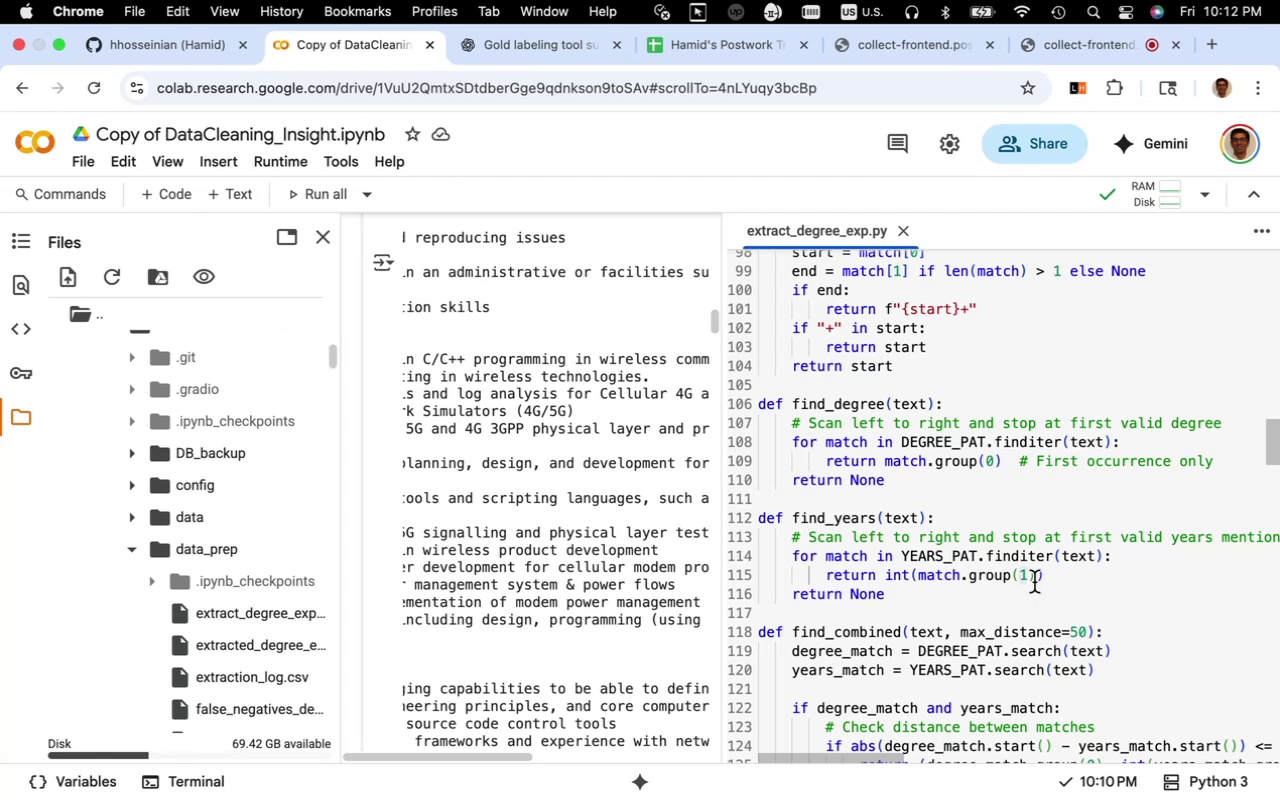 
left_click([1030, 577])
 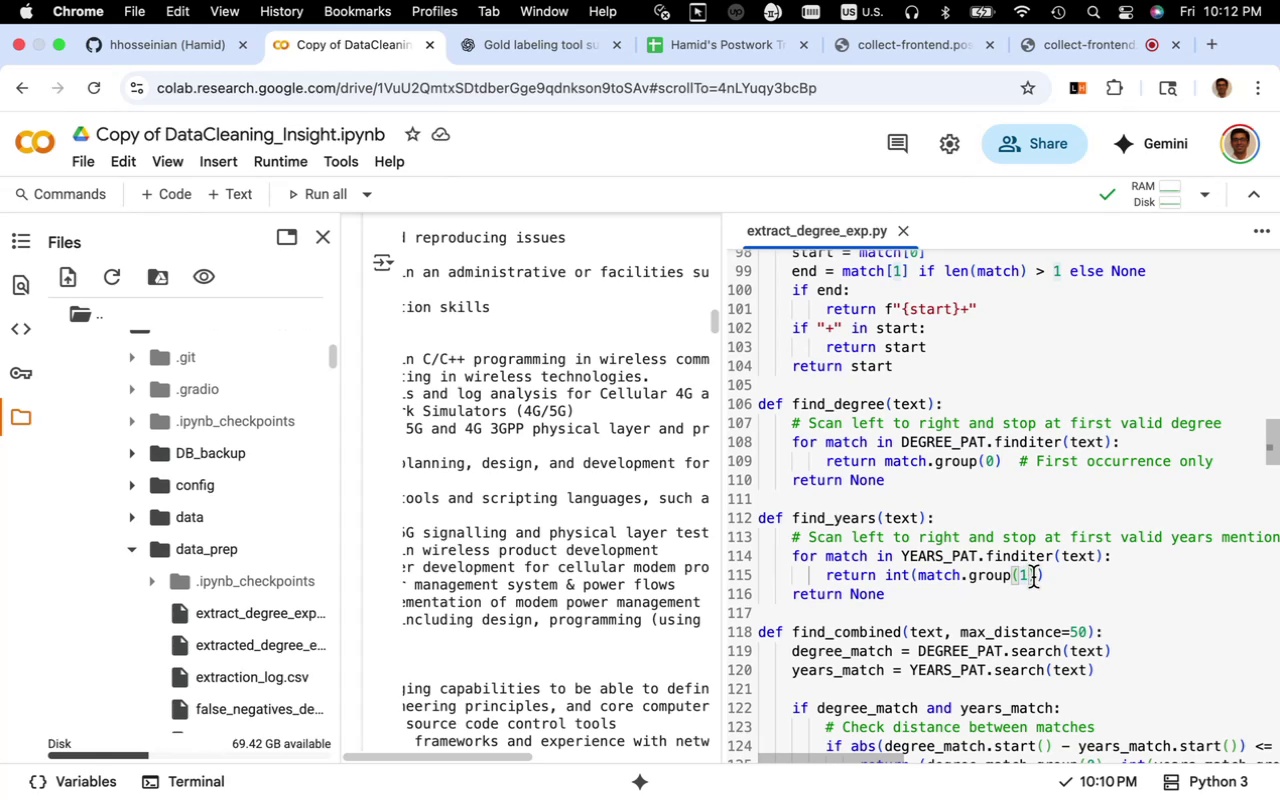 
key(Backspace)
 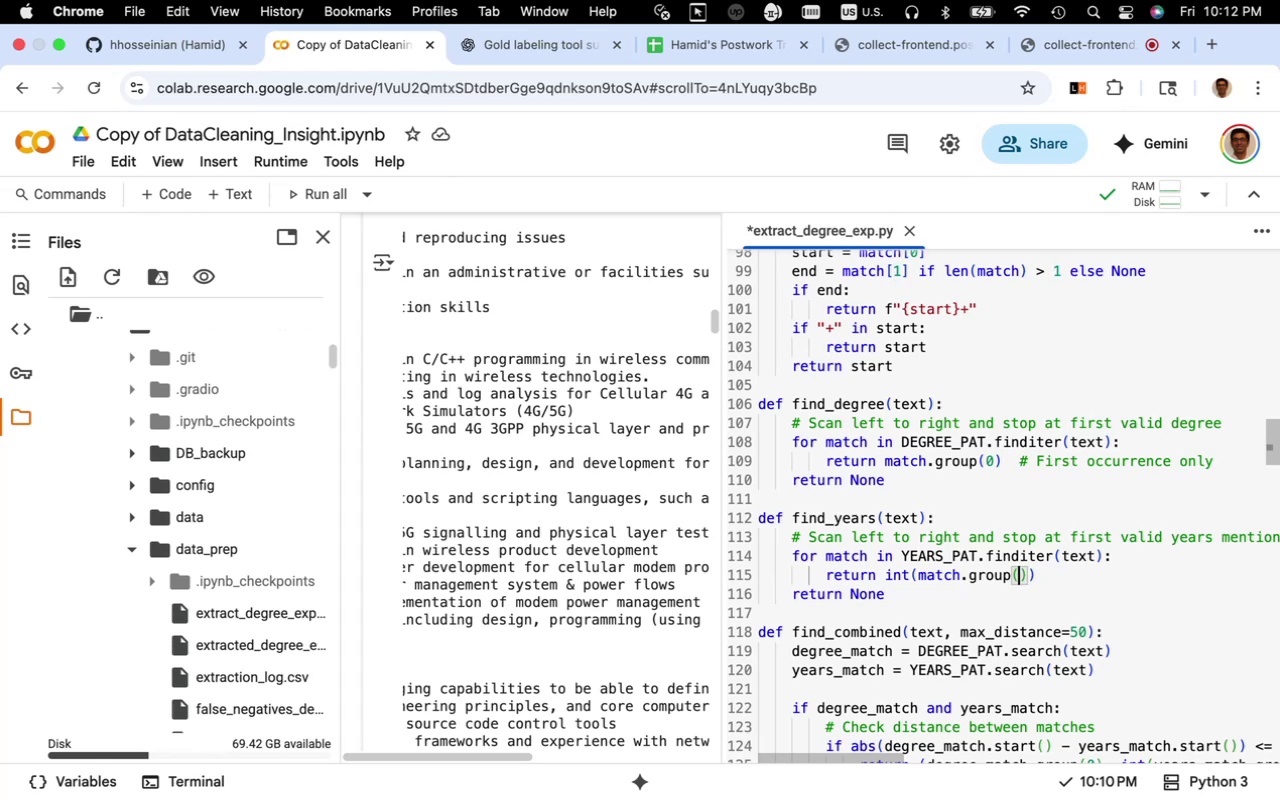 
key(0)
 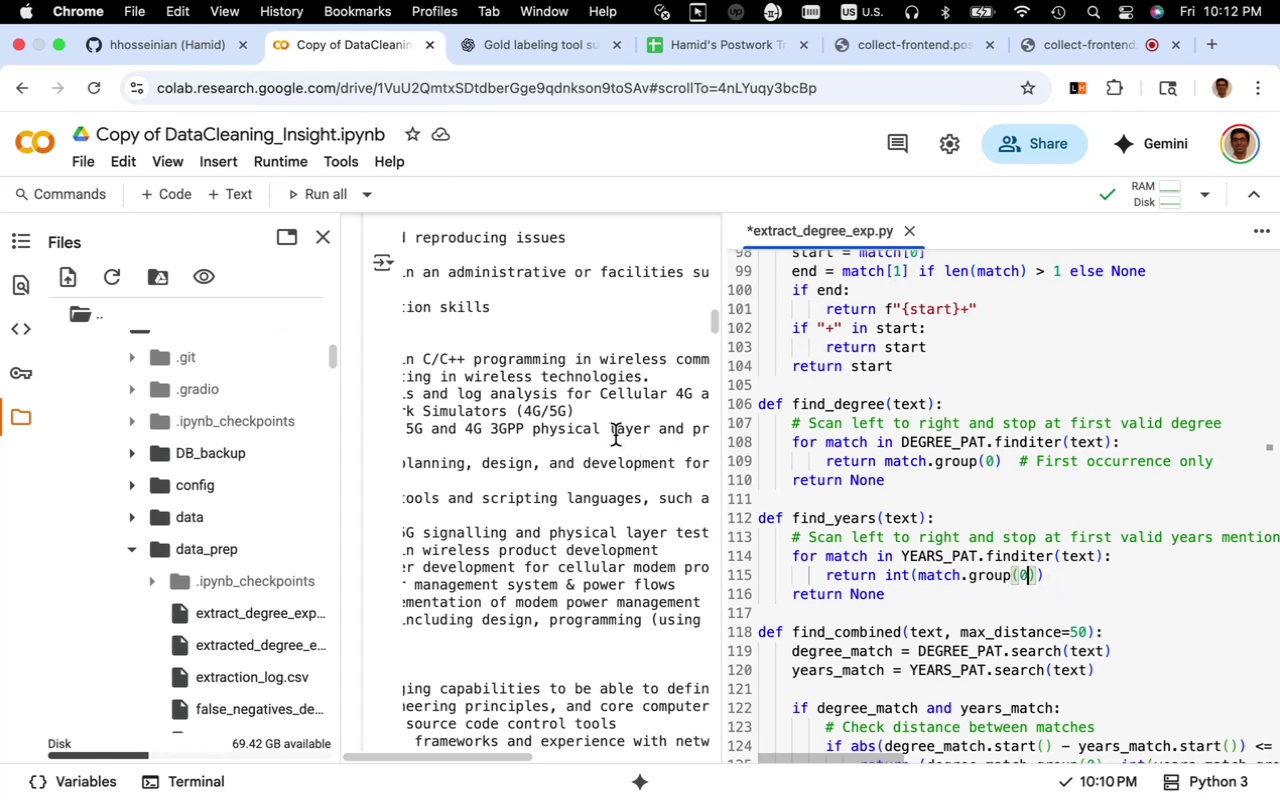 
key(Meta+S)
 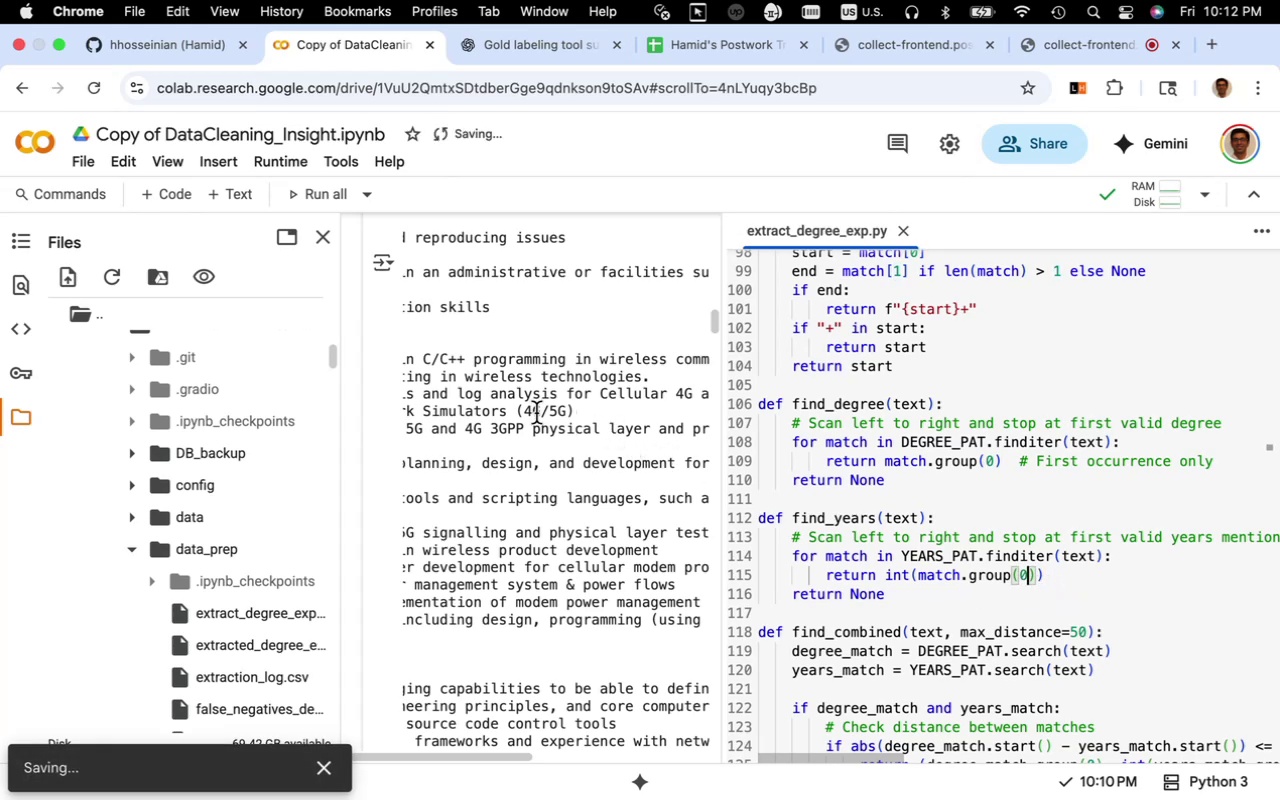 
scroll: coordinate [483, 445], scroll_direction: up, amount: 25.0
 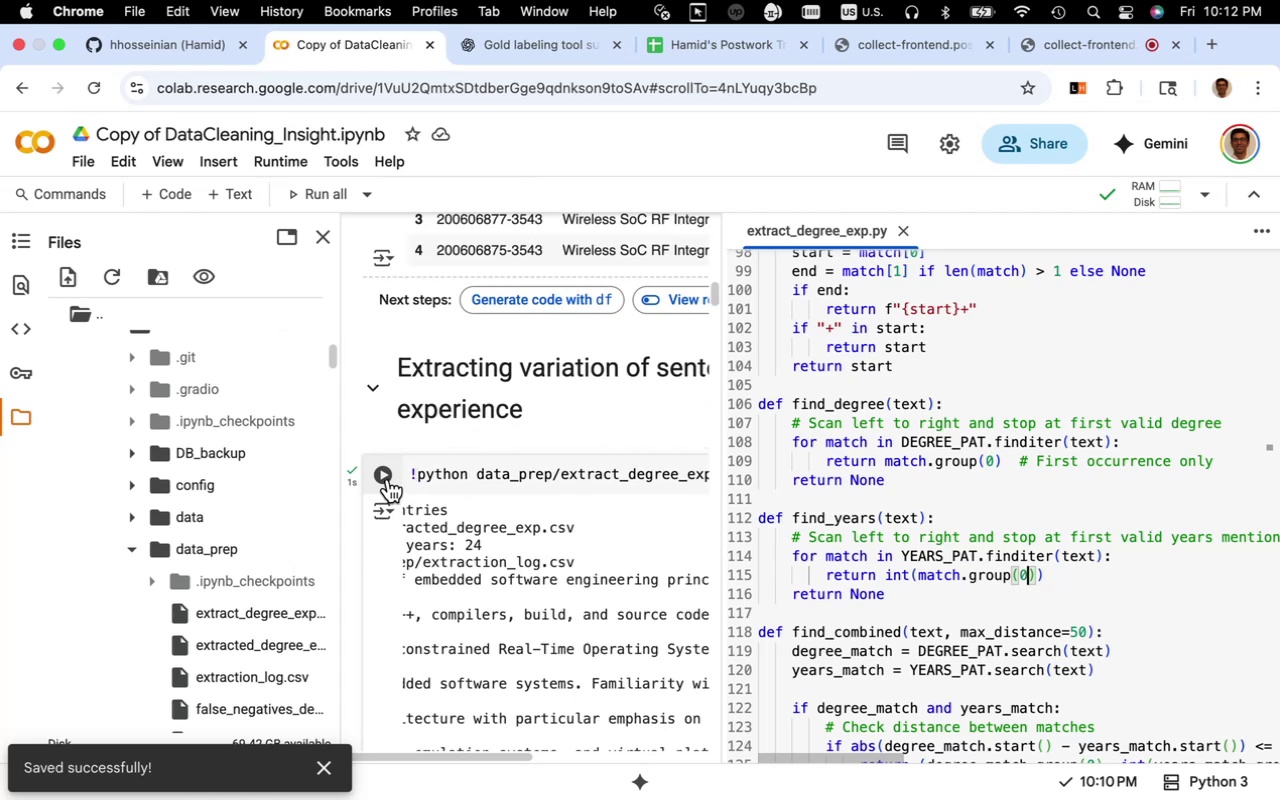 
left_click([385, 476])
 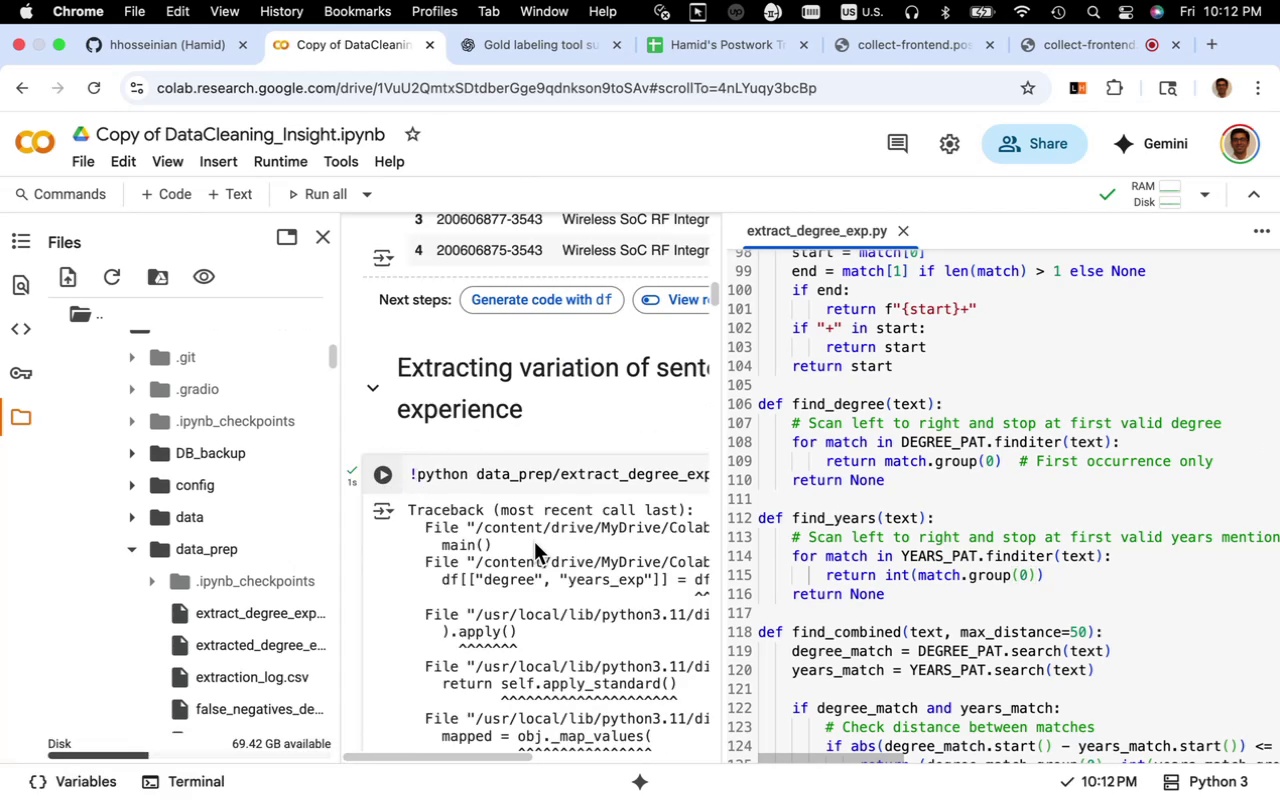 
scroll: coordinate [534, 542], scroll_direction: down, amount: 8.0
 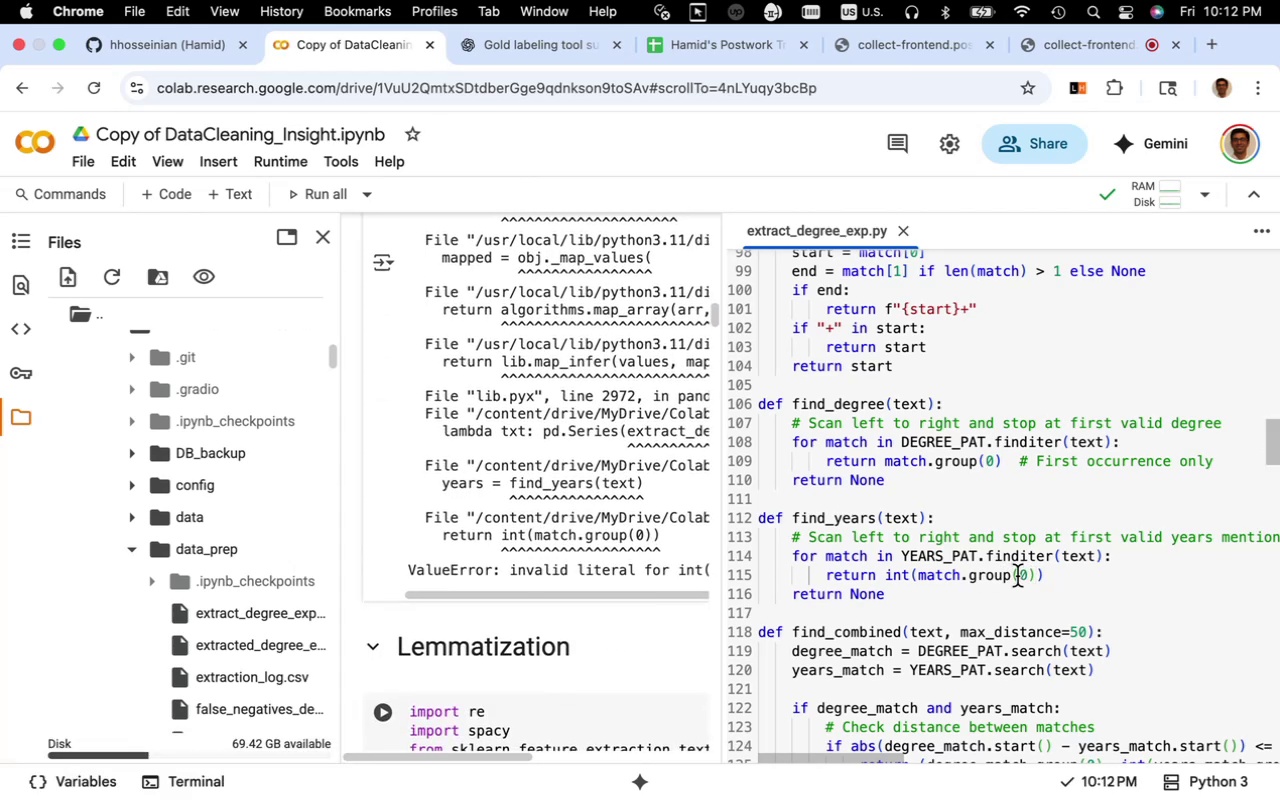 
left_click([1029, 576])
 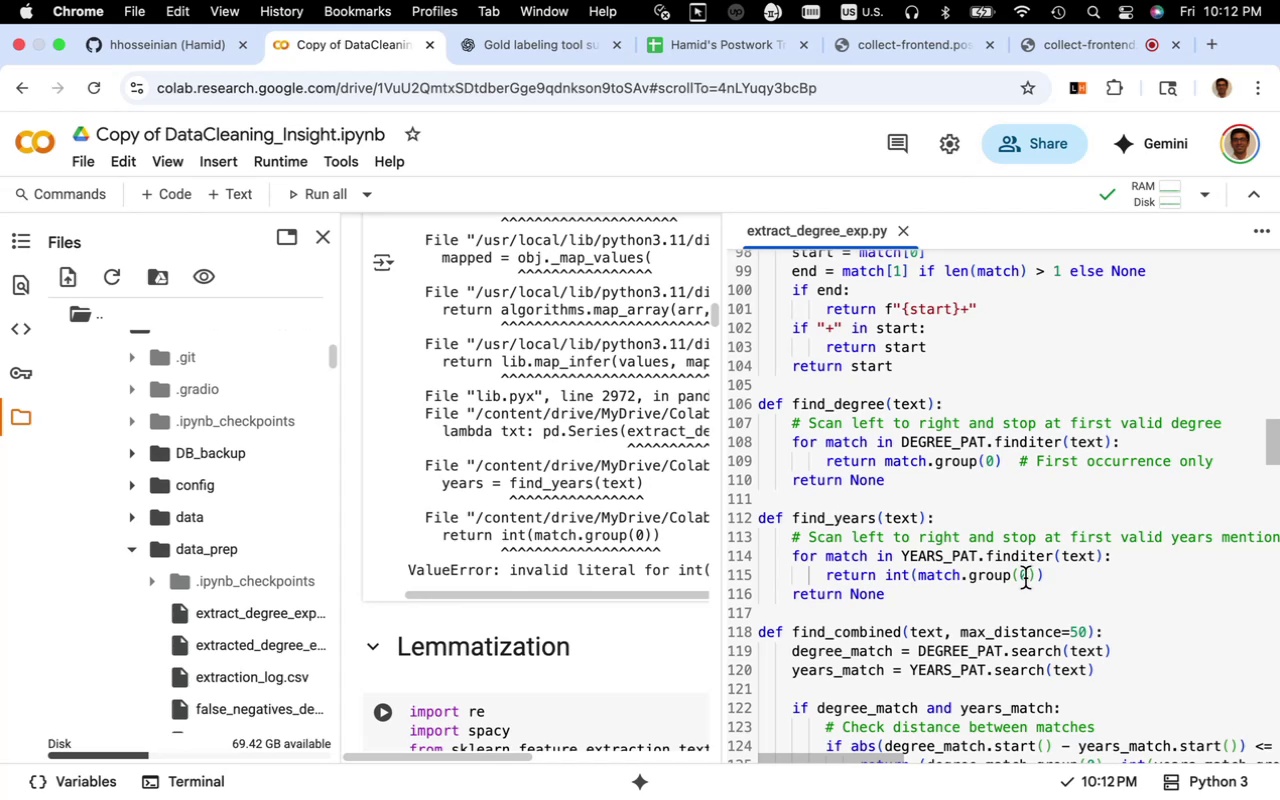 
left_click([1025, 578])
 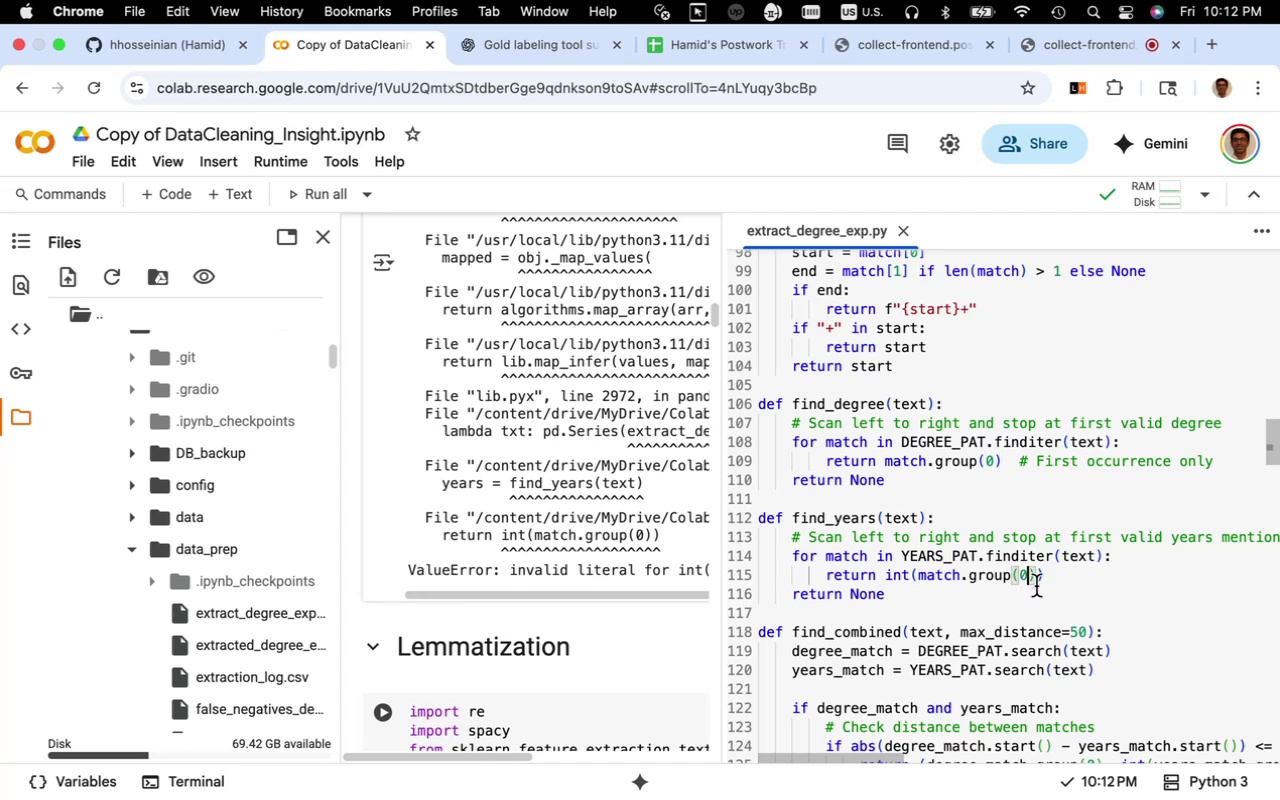 
key(Backspace)
 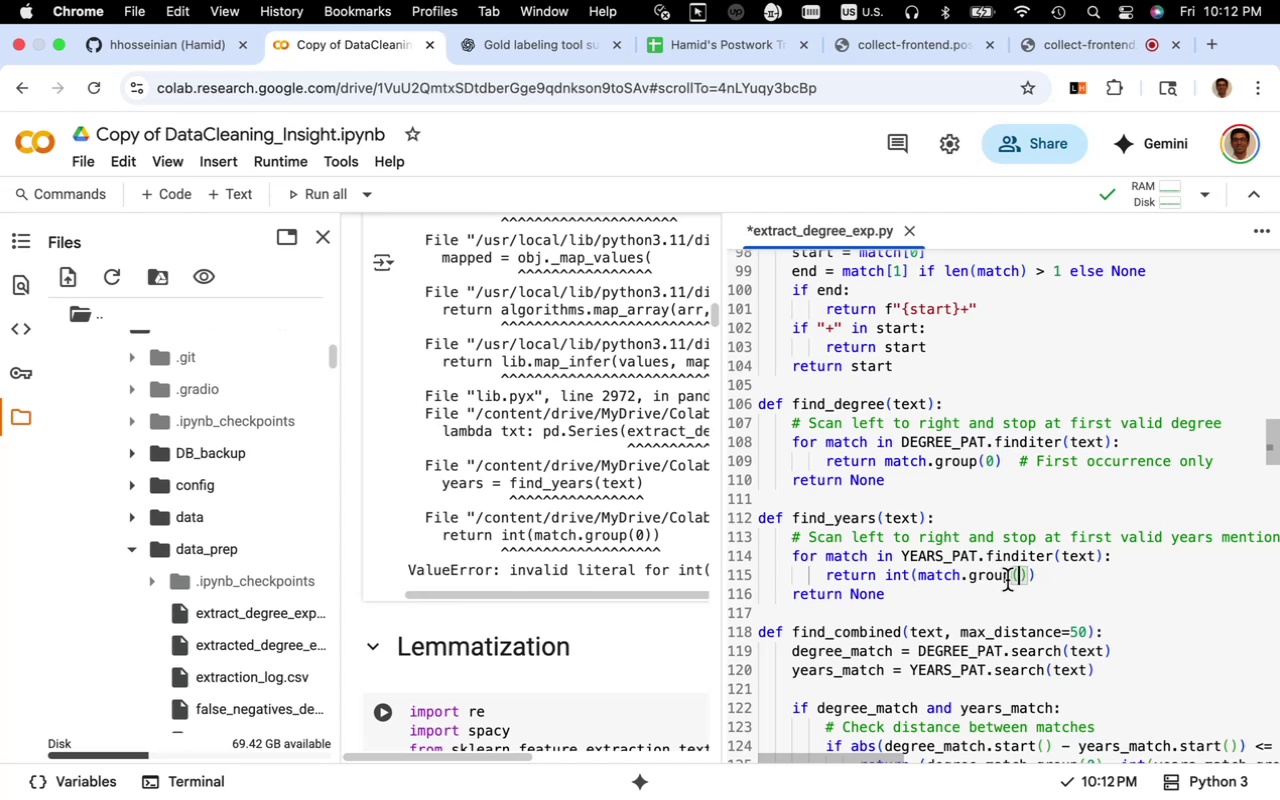 
key(1)
 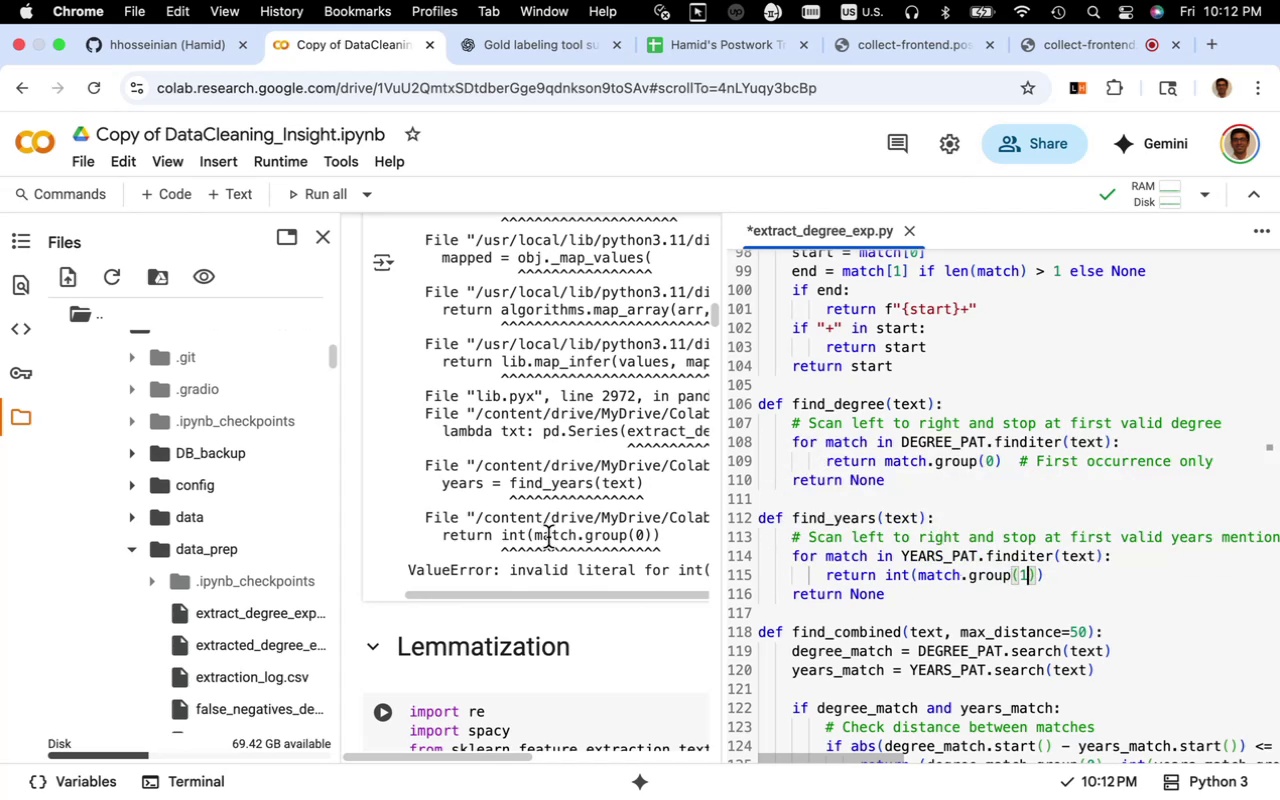 
key(Meta+S)
 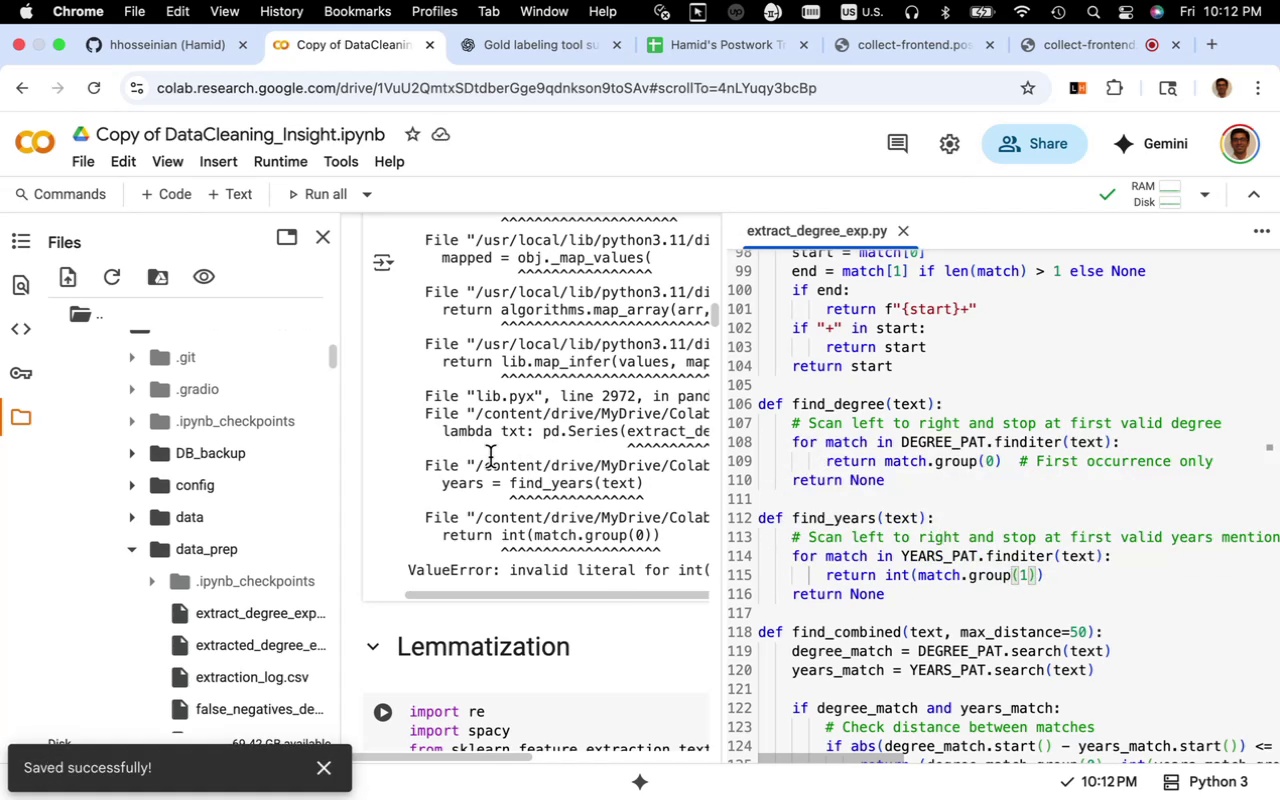 
scroll: coordinate [448, 466], scroll_direction: up, amount: 10.0
 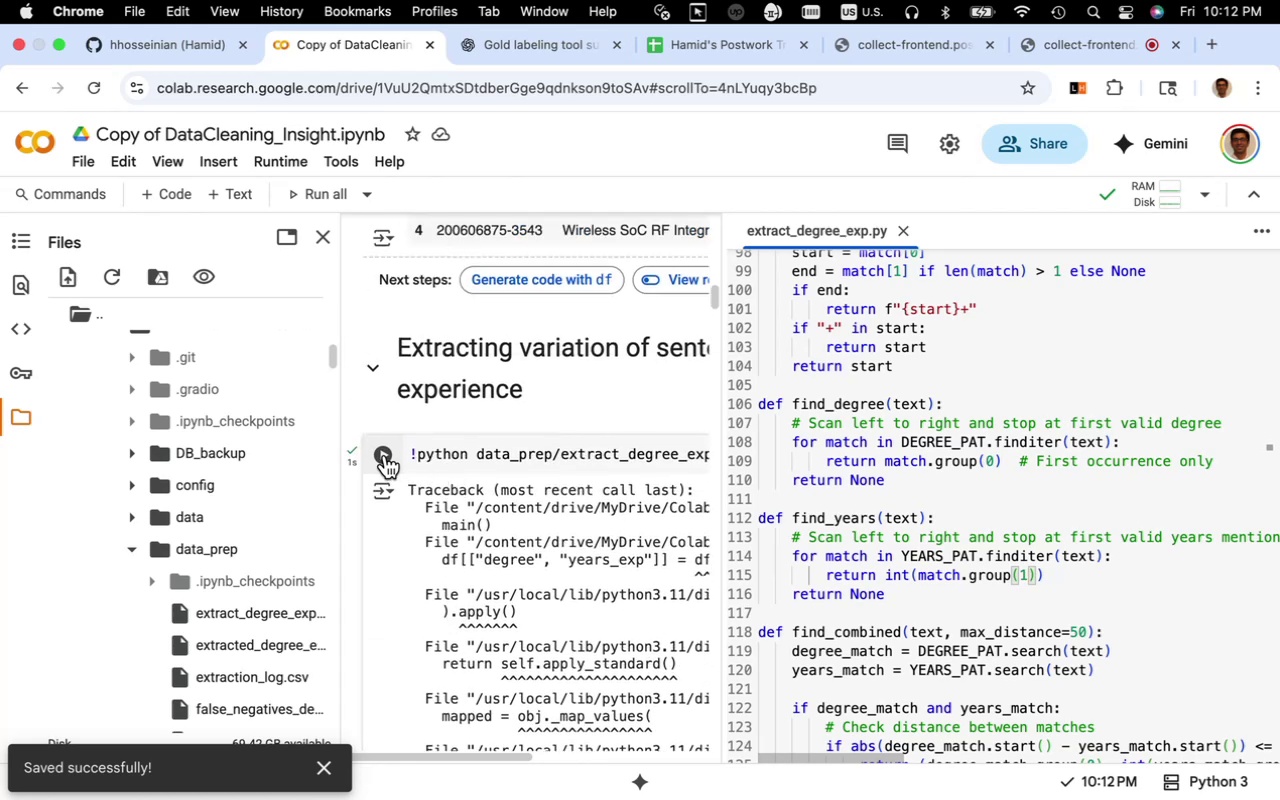 
left_click([385, 454])
 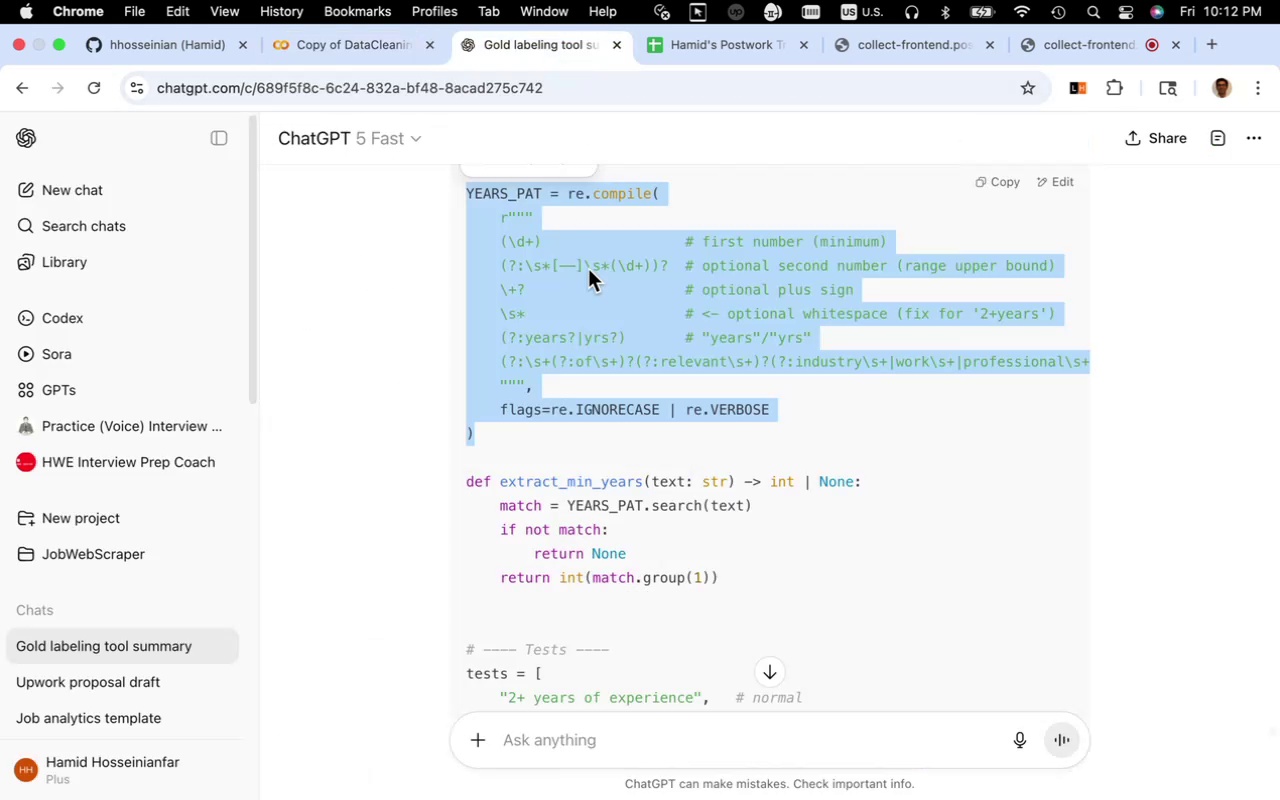 
left_click([1138, 480])
 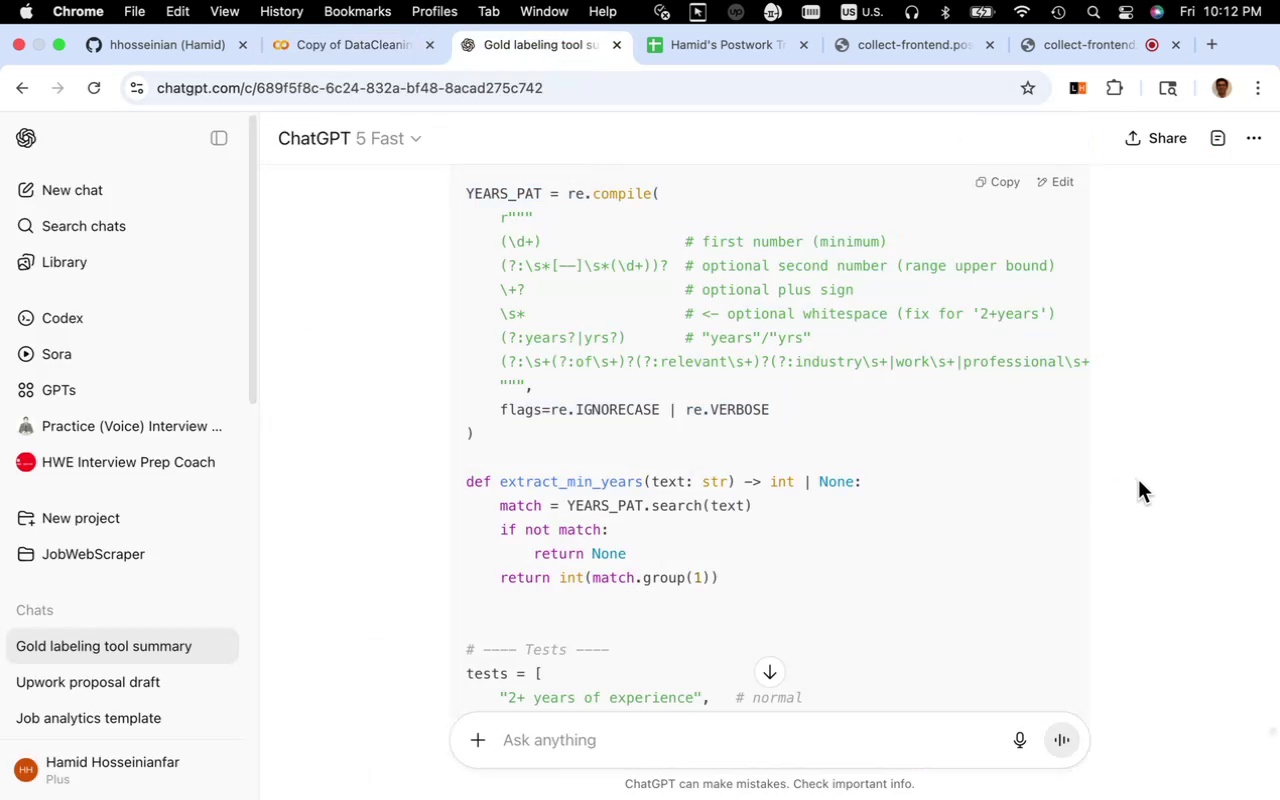 
key(Meta+F)
 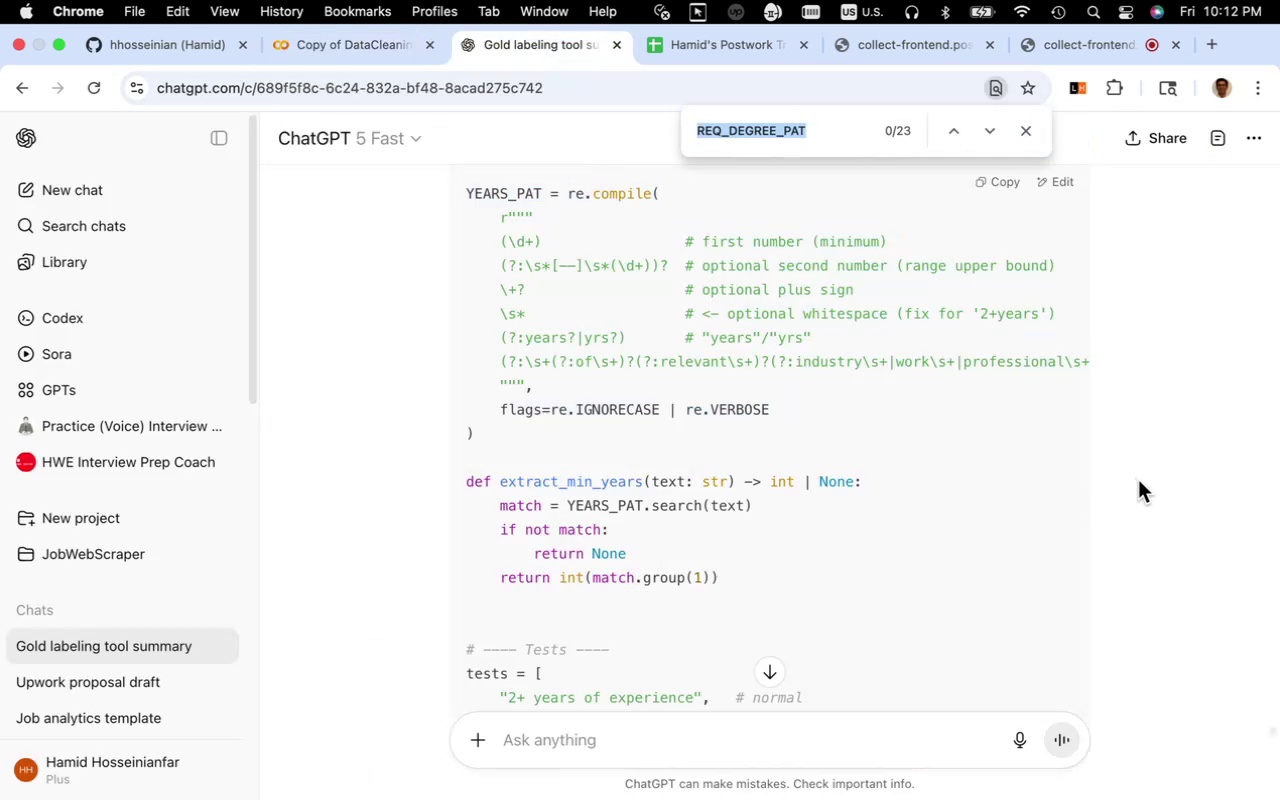 
type(group)
 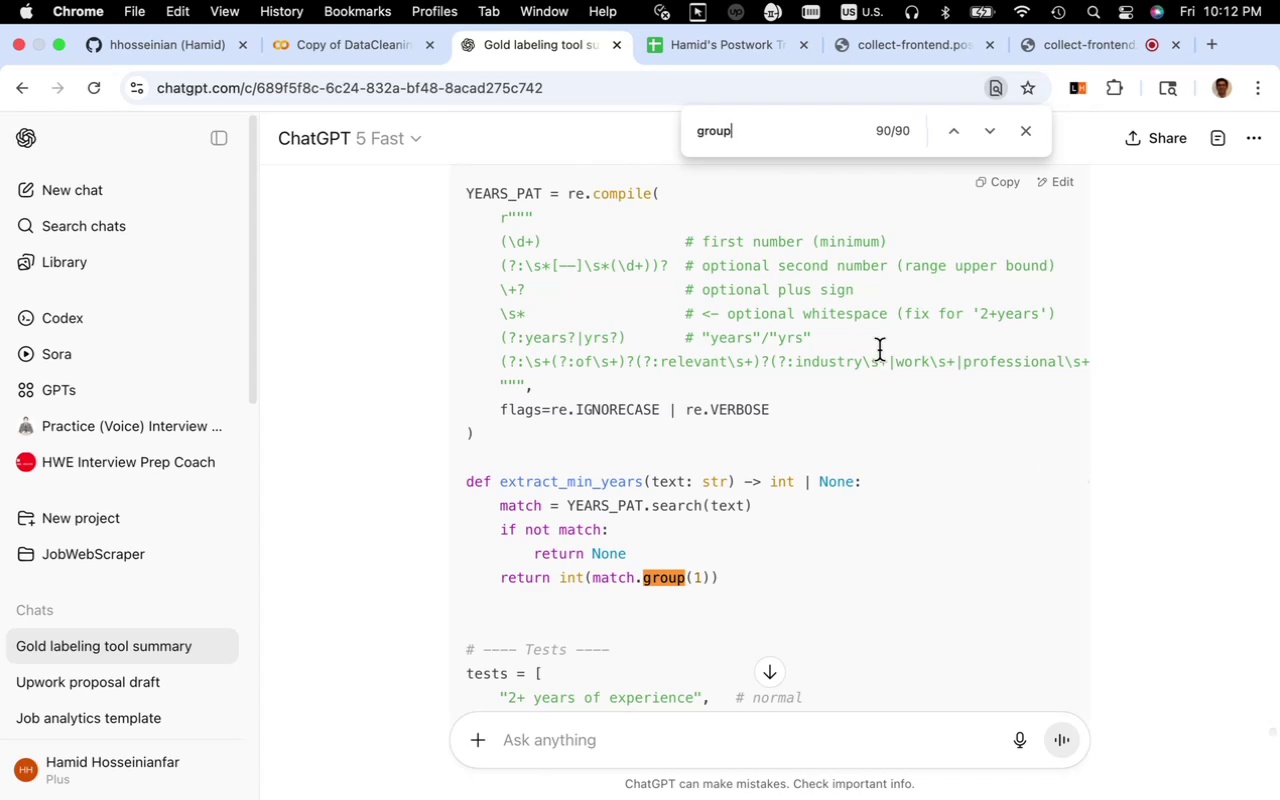 
left_click([949, 127])
 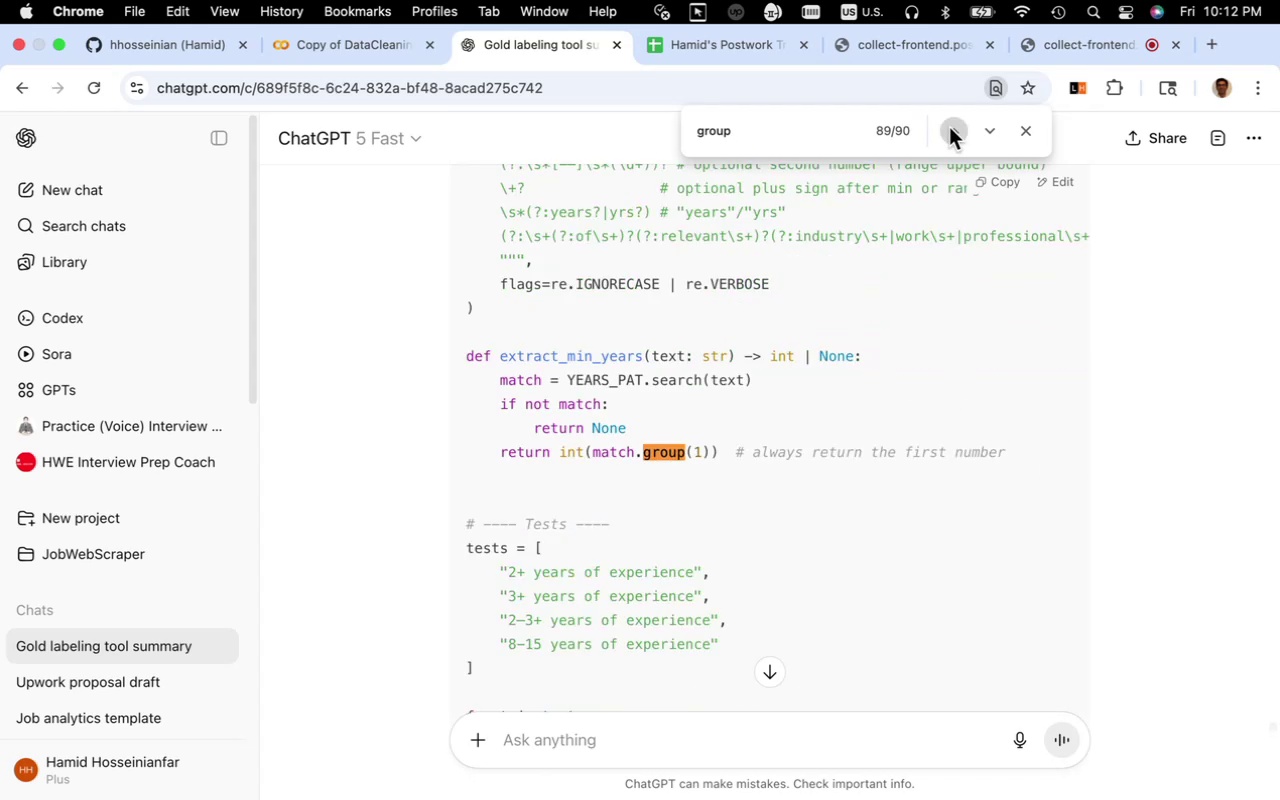 
left_click([949, 127])
 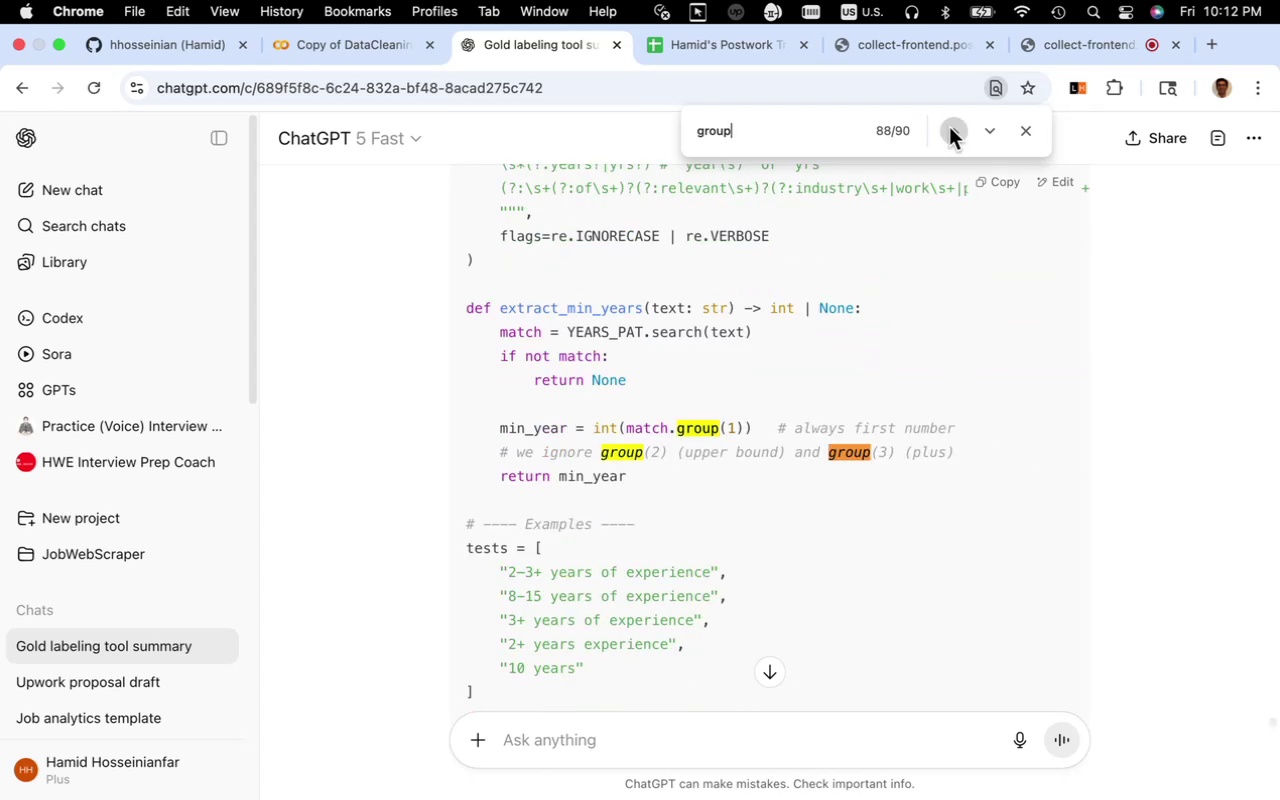 
left_click([949, 127])
 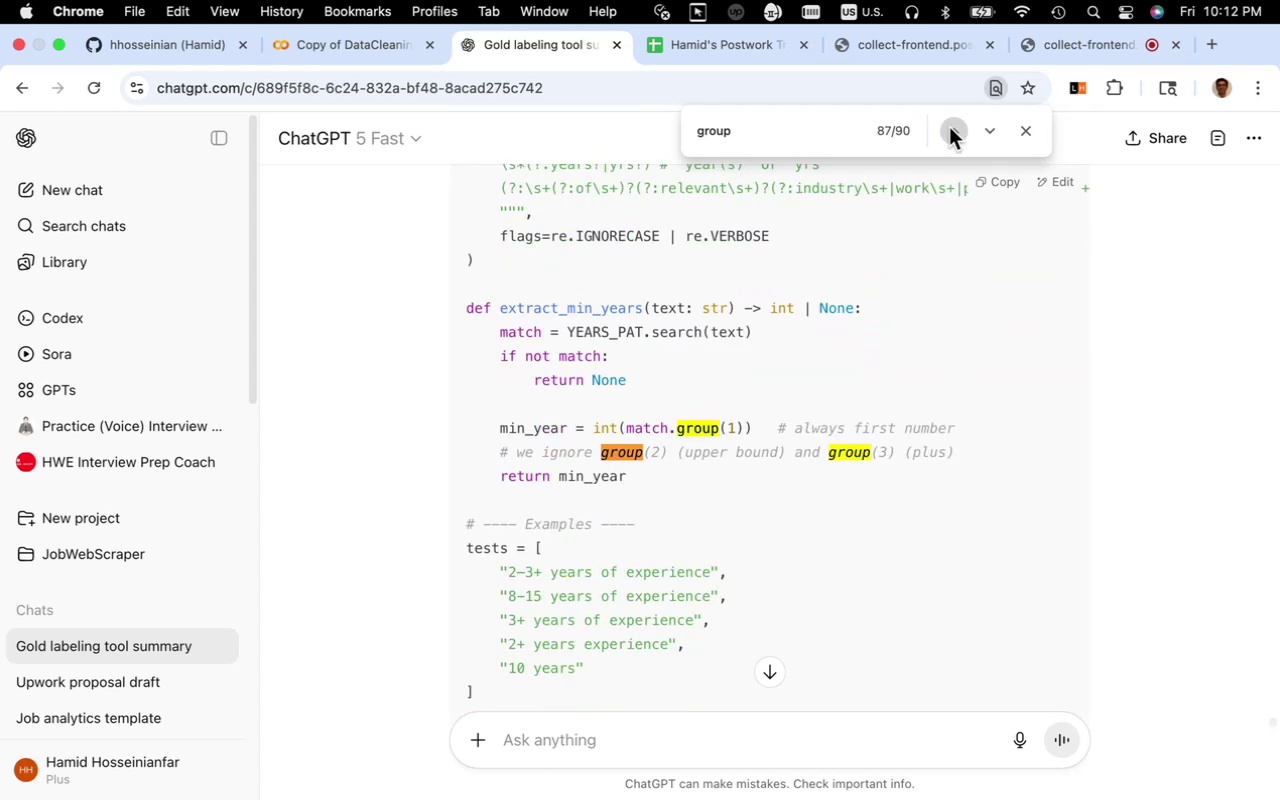 
left_click([949, 127])
 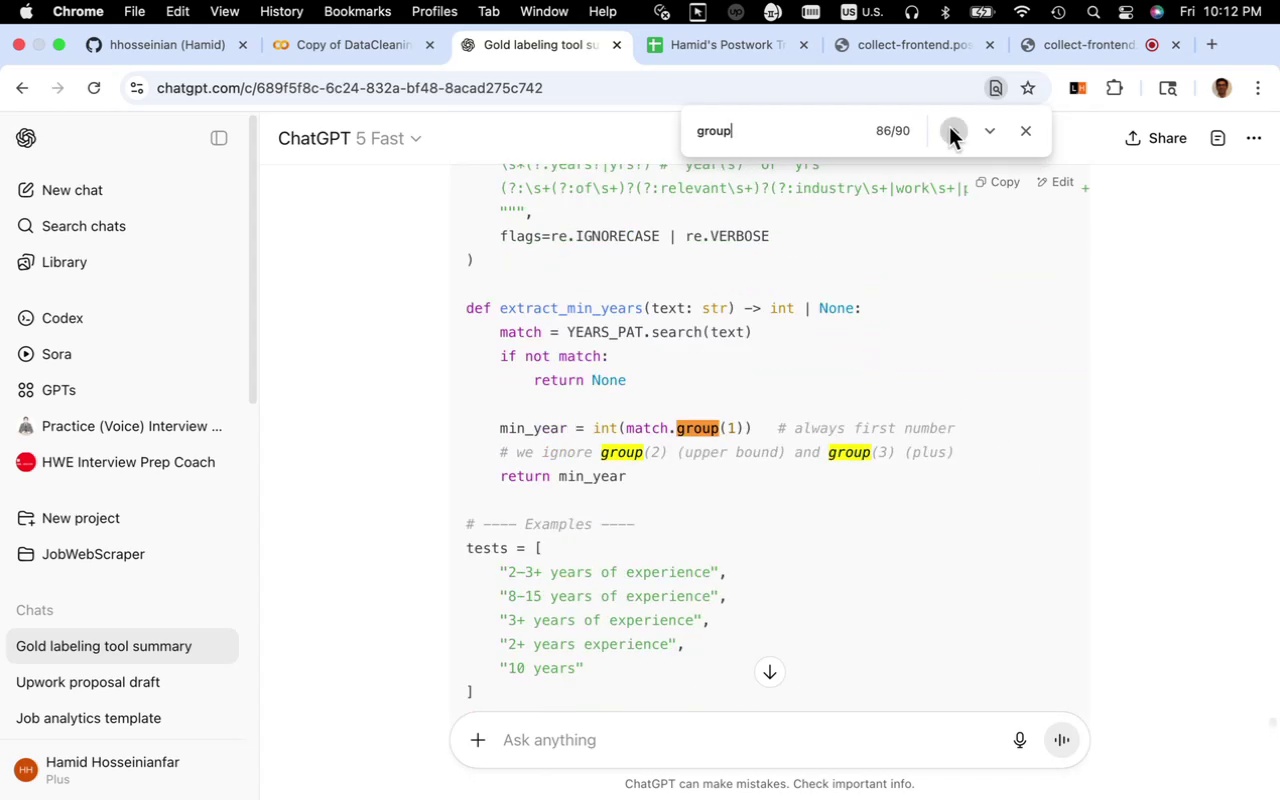 
left_click([949, 127])
 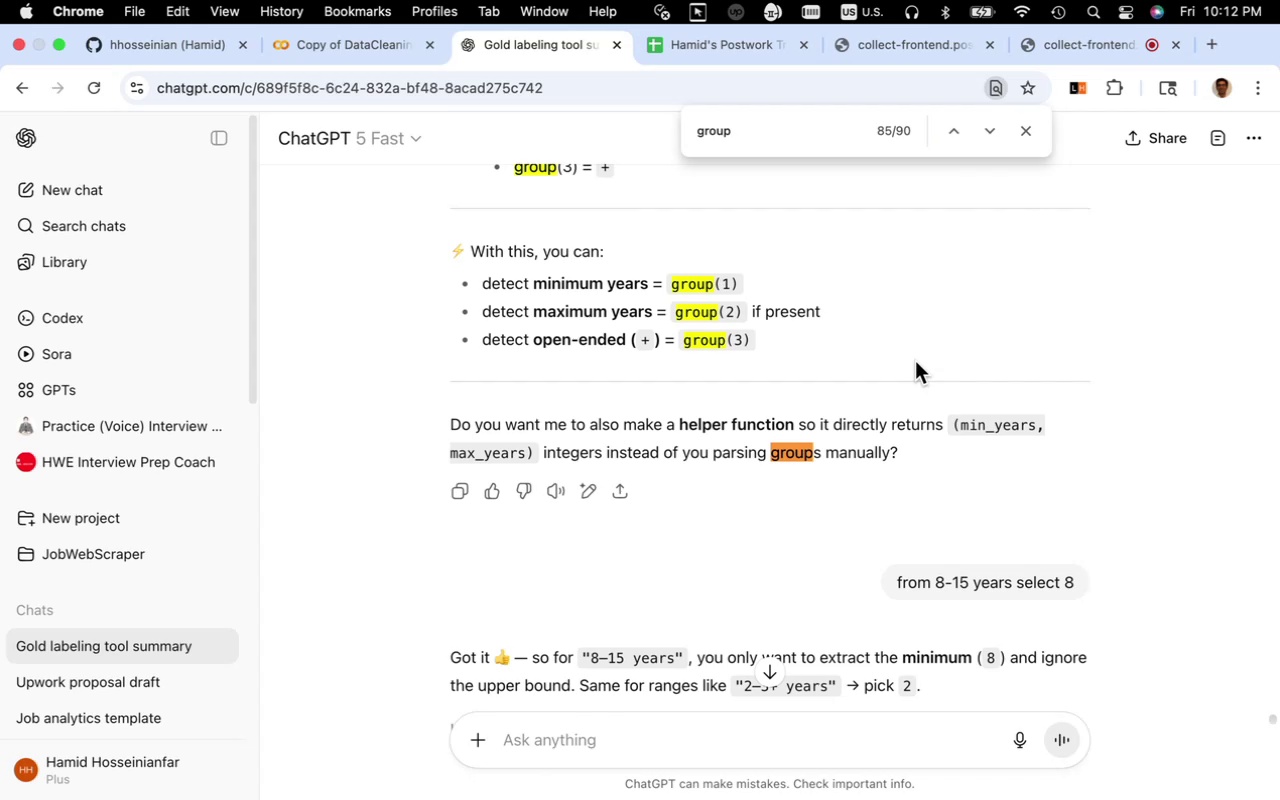 
wait(8.84)
 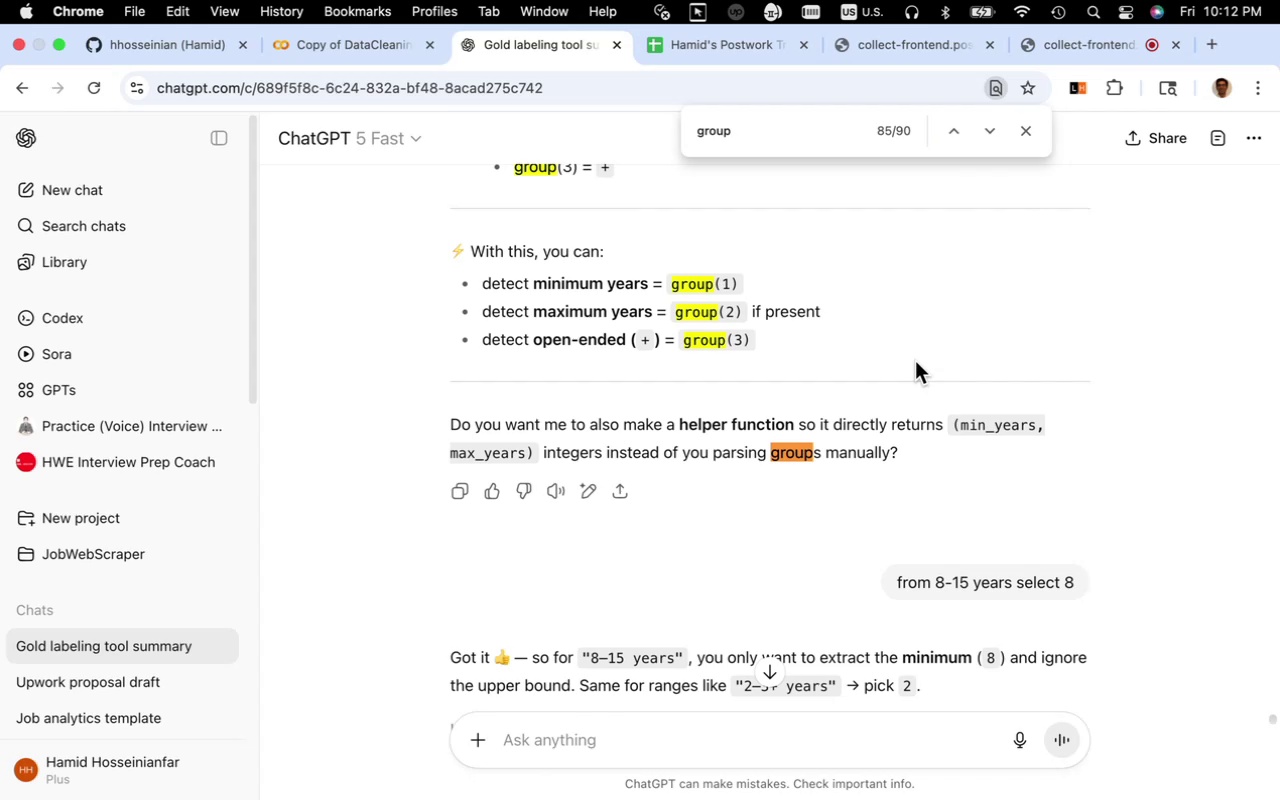 
scroll: coordinate [805, 384], scroll_direction: down, amount: 146.0
 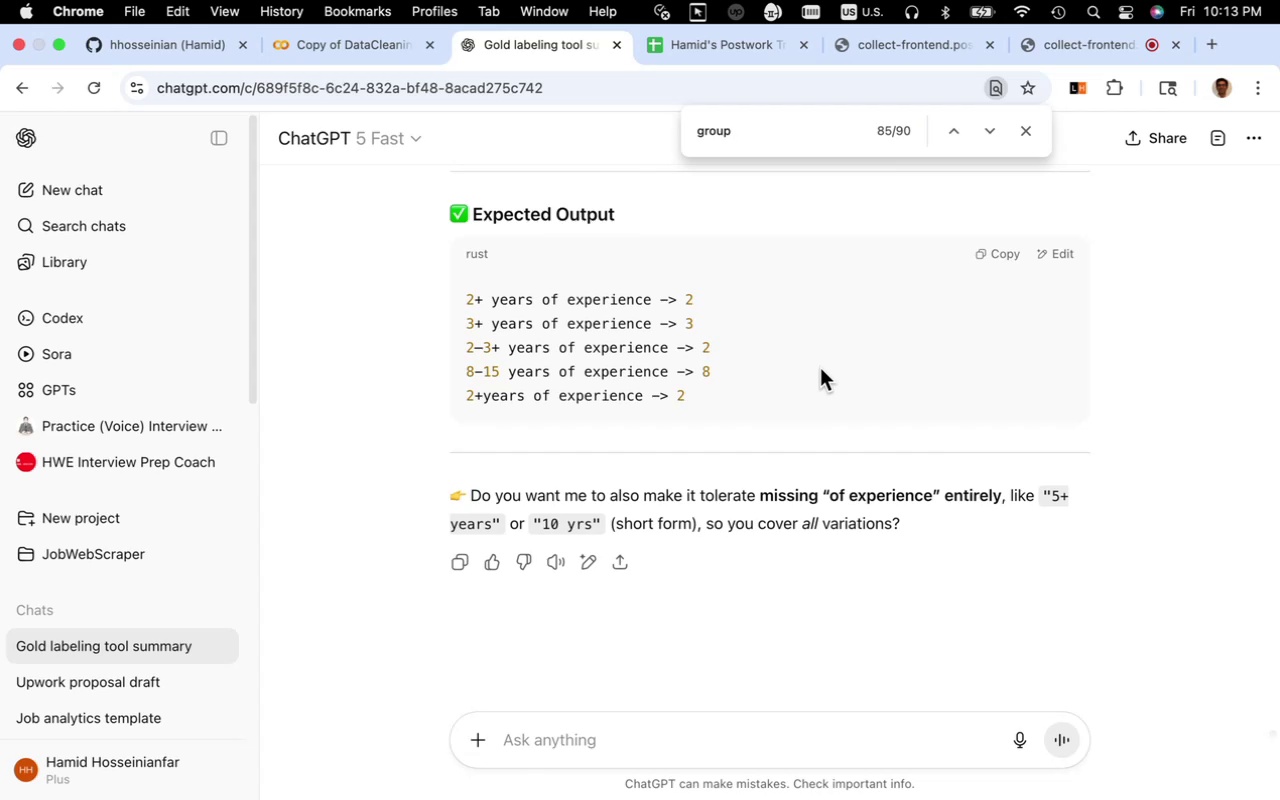 
wait(7.08)
 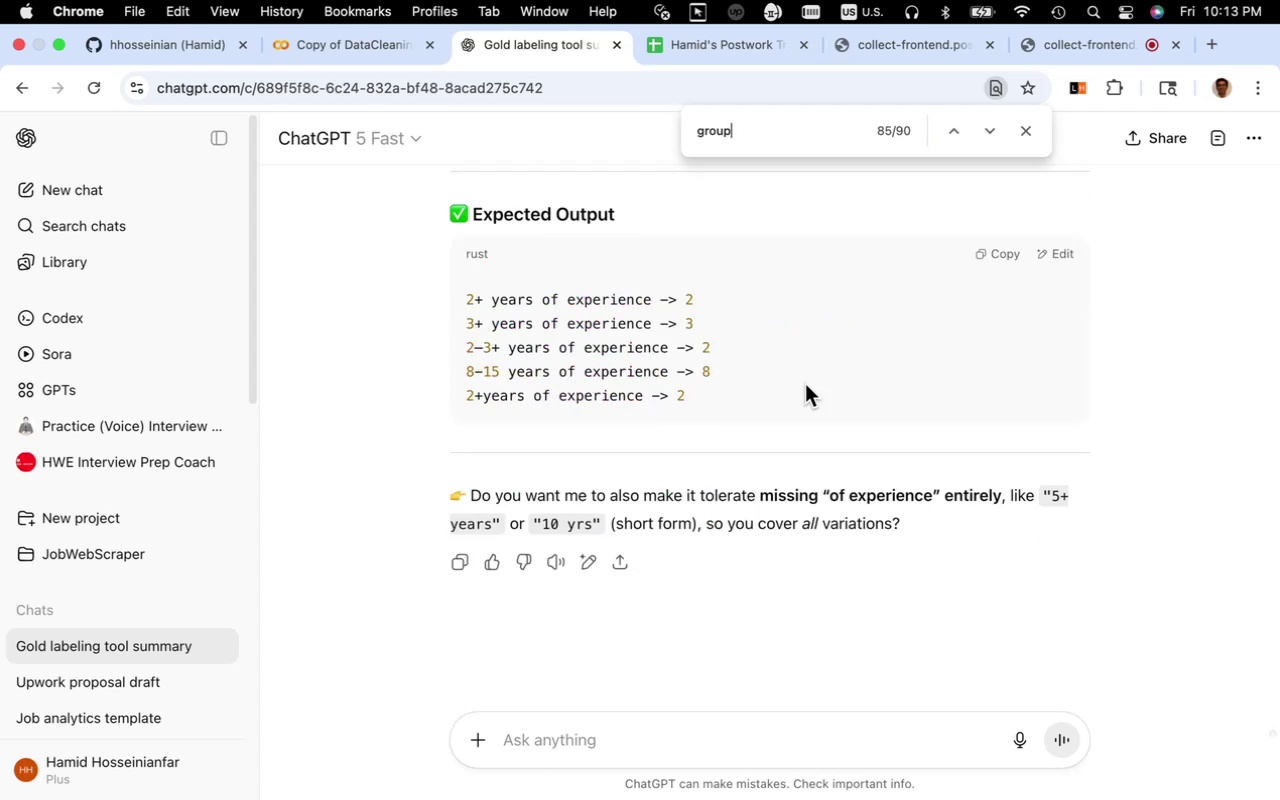 
scroll: coordinate [868, 496], scroll_direction: up, amount: 24.0
 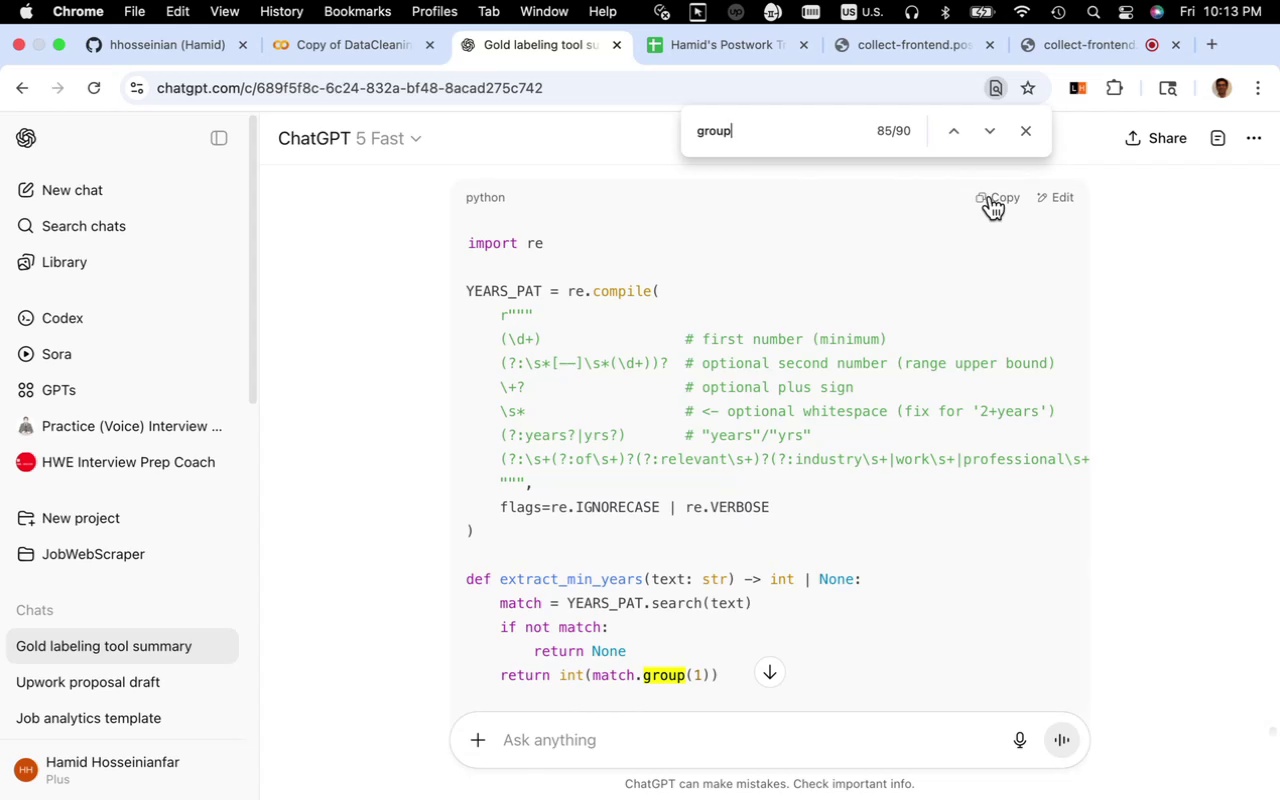 
left_click([993, 196])
 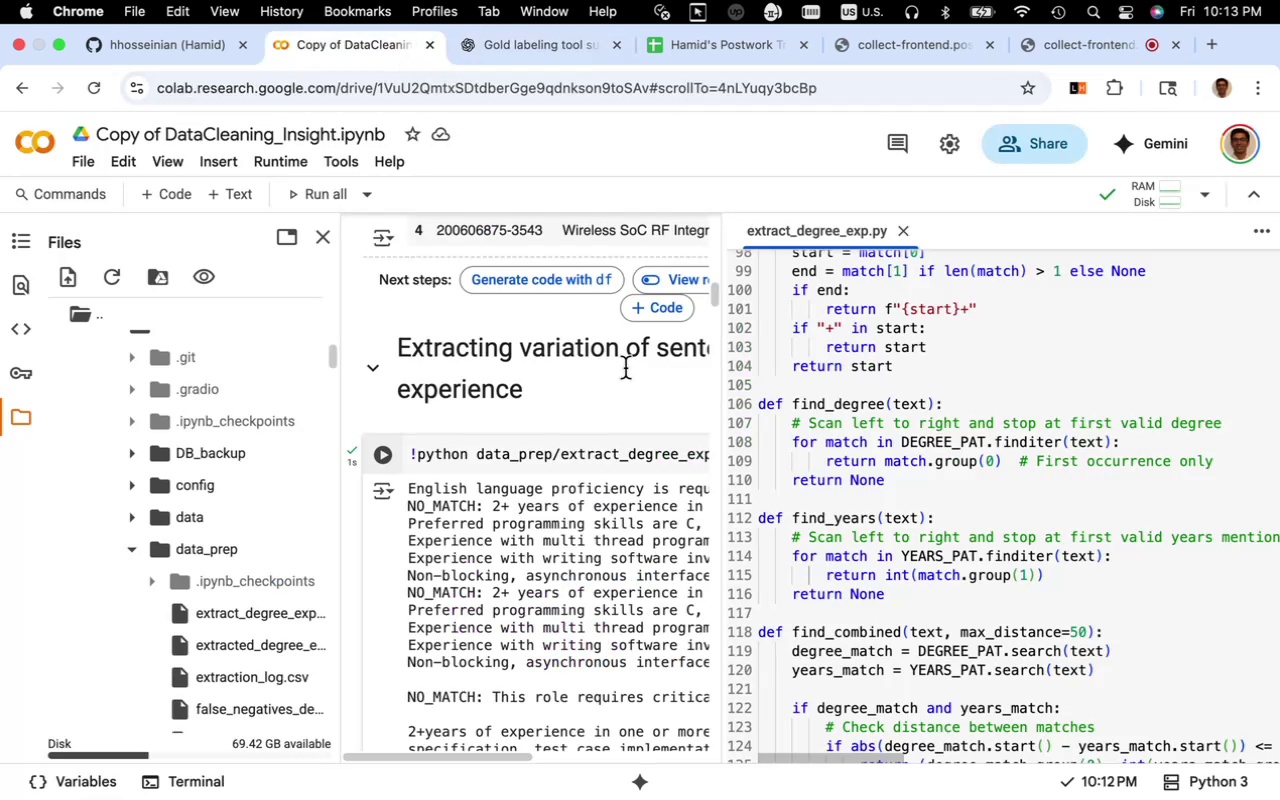 
scroll: coordinate [563, 505], scroll_direction: down, amount: 24.0
 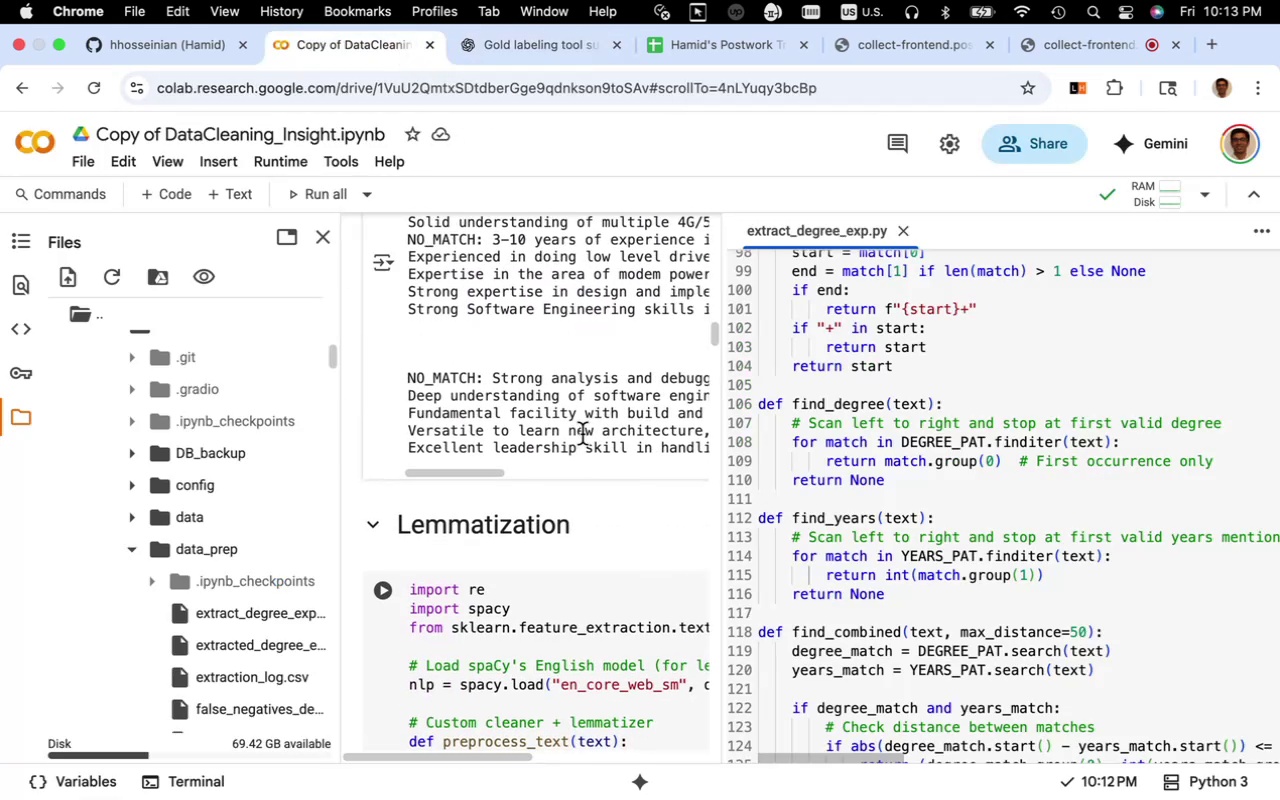 
left_click([582, 434])
 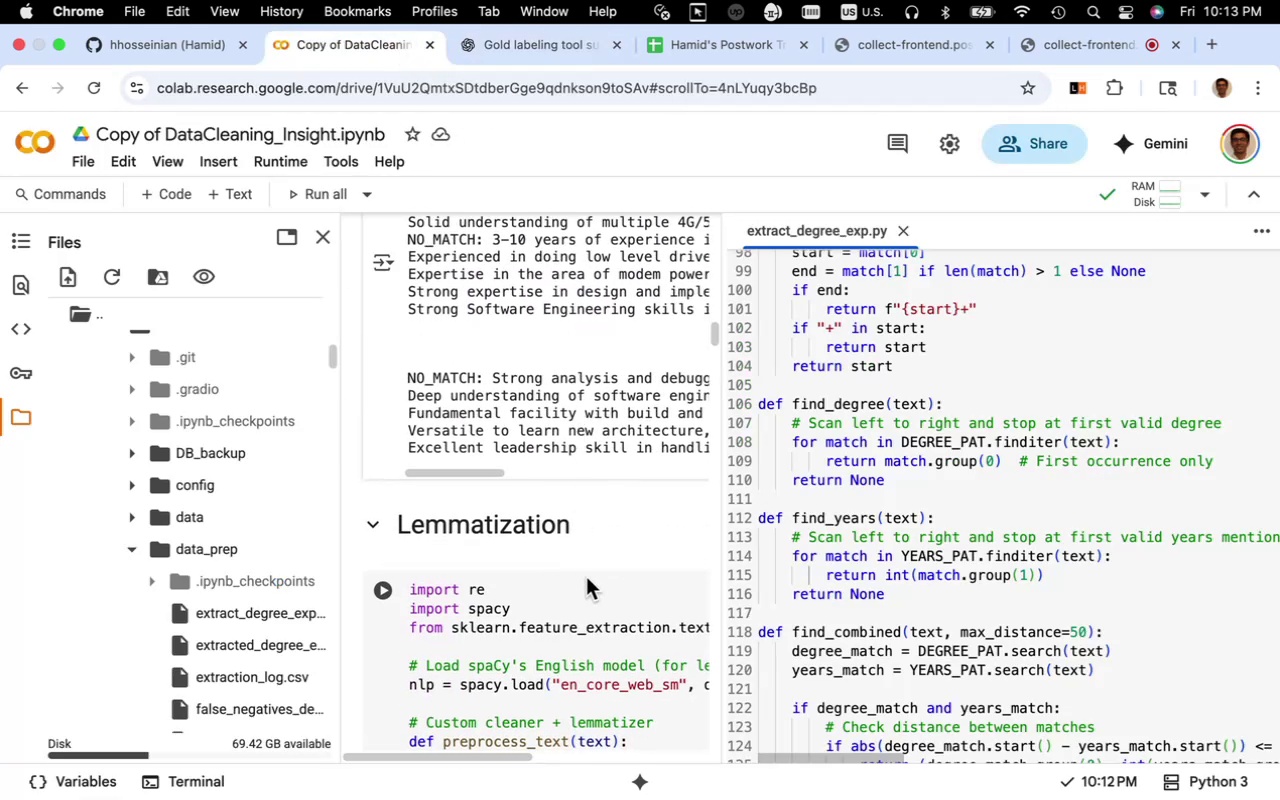 
mouse_move([629, 532])
 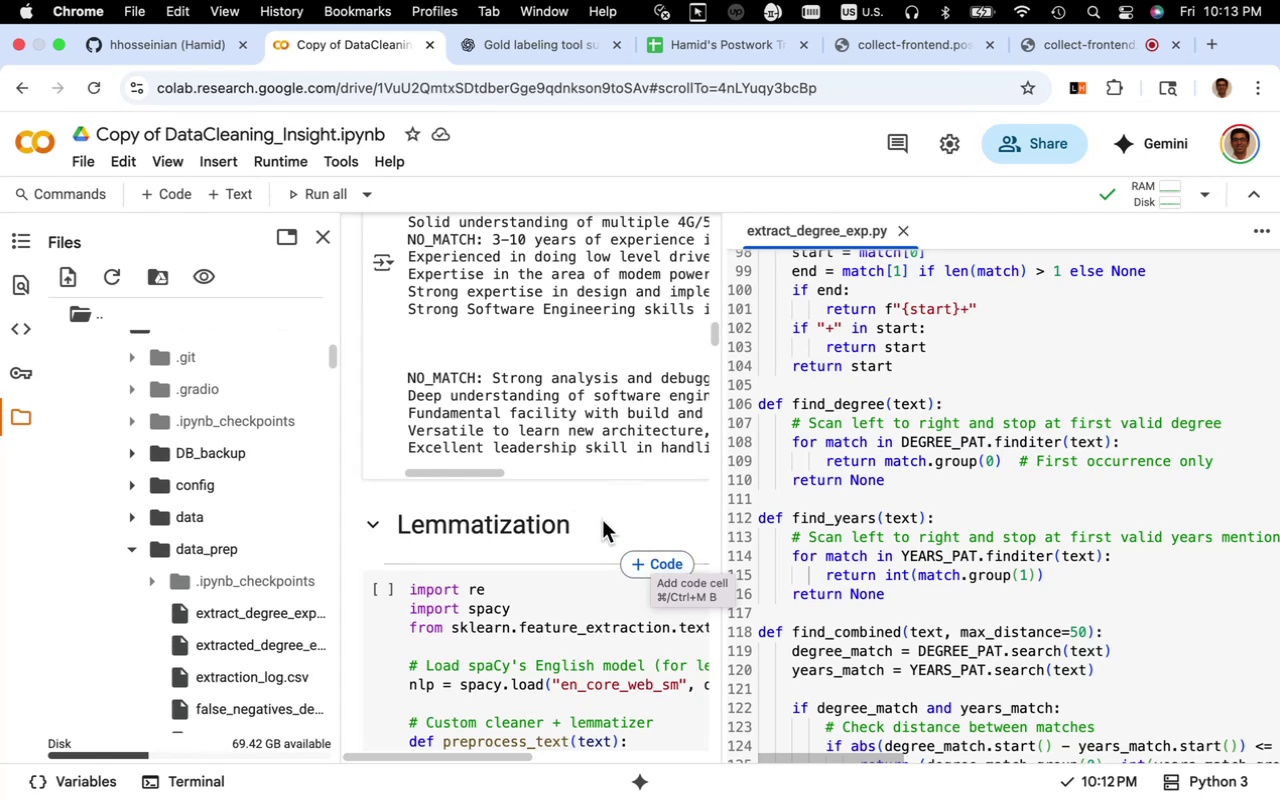 
mouse_move([630, 511])
 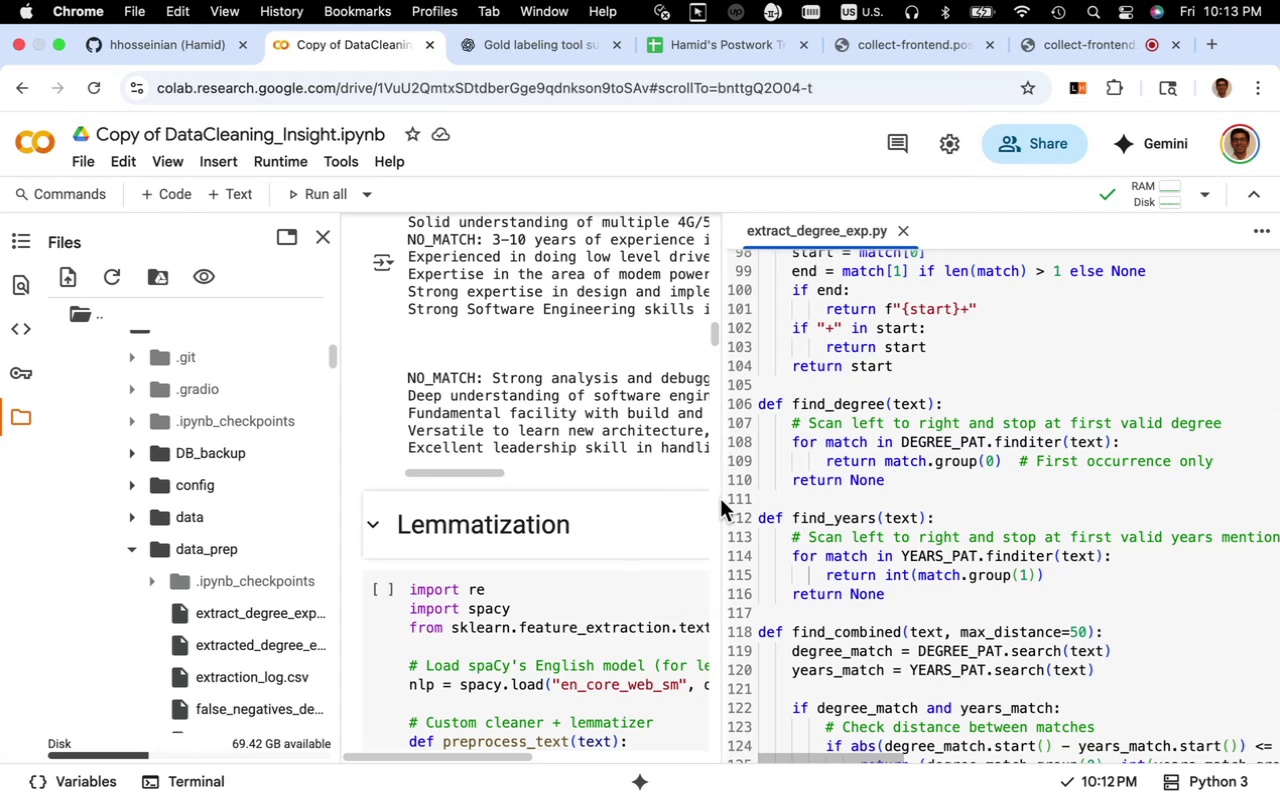 
left_click_drag(start_coordinate=[721, 498], to_coordinate=[943, 512])
 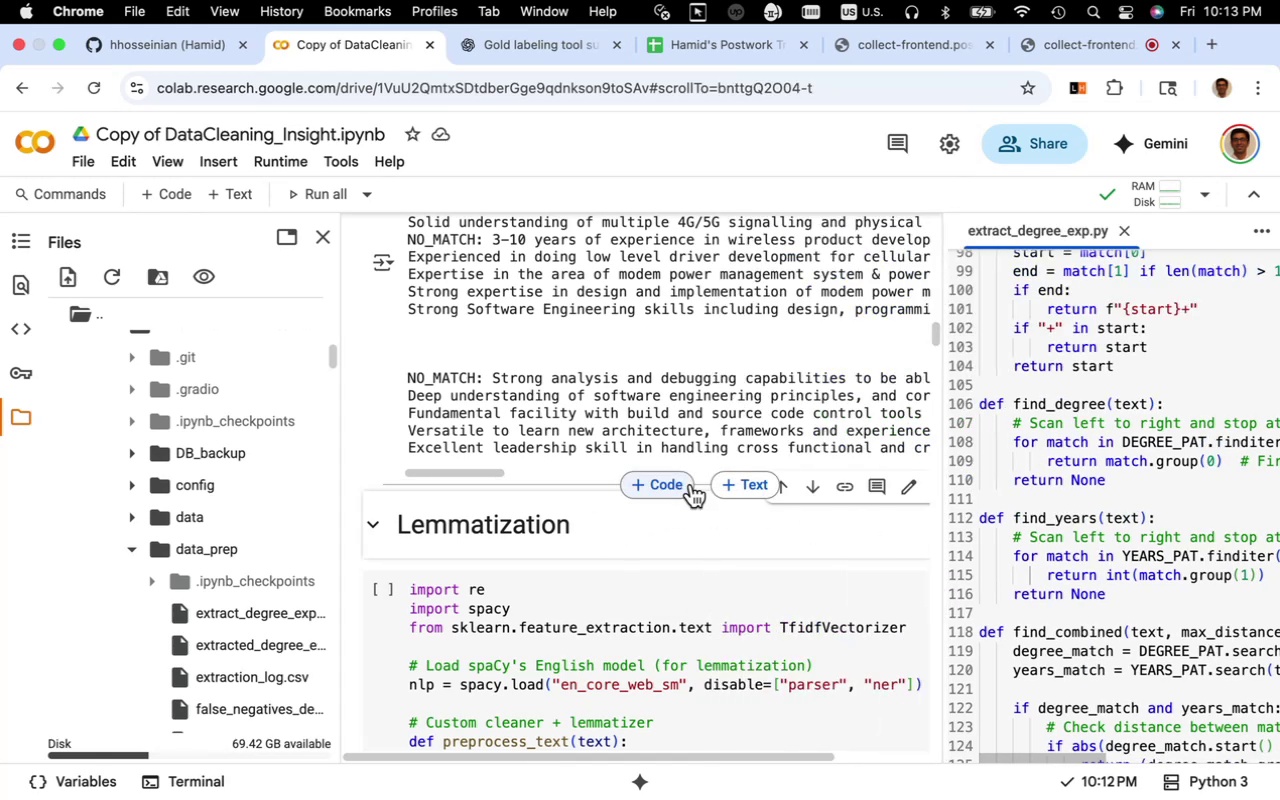 
left_click([673, 485])
 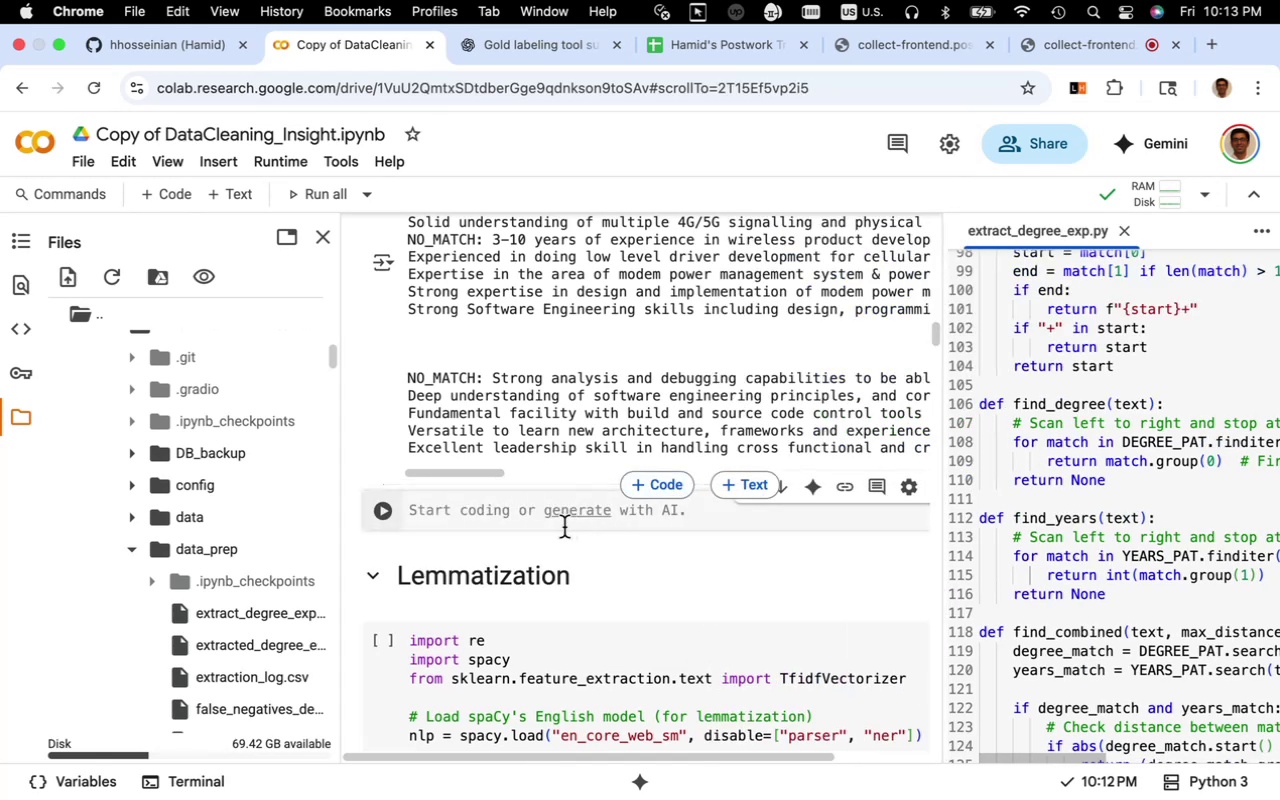 
key(Meta+V)
 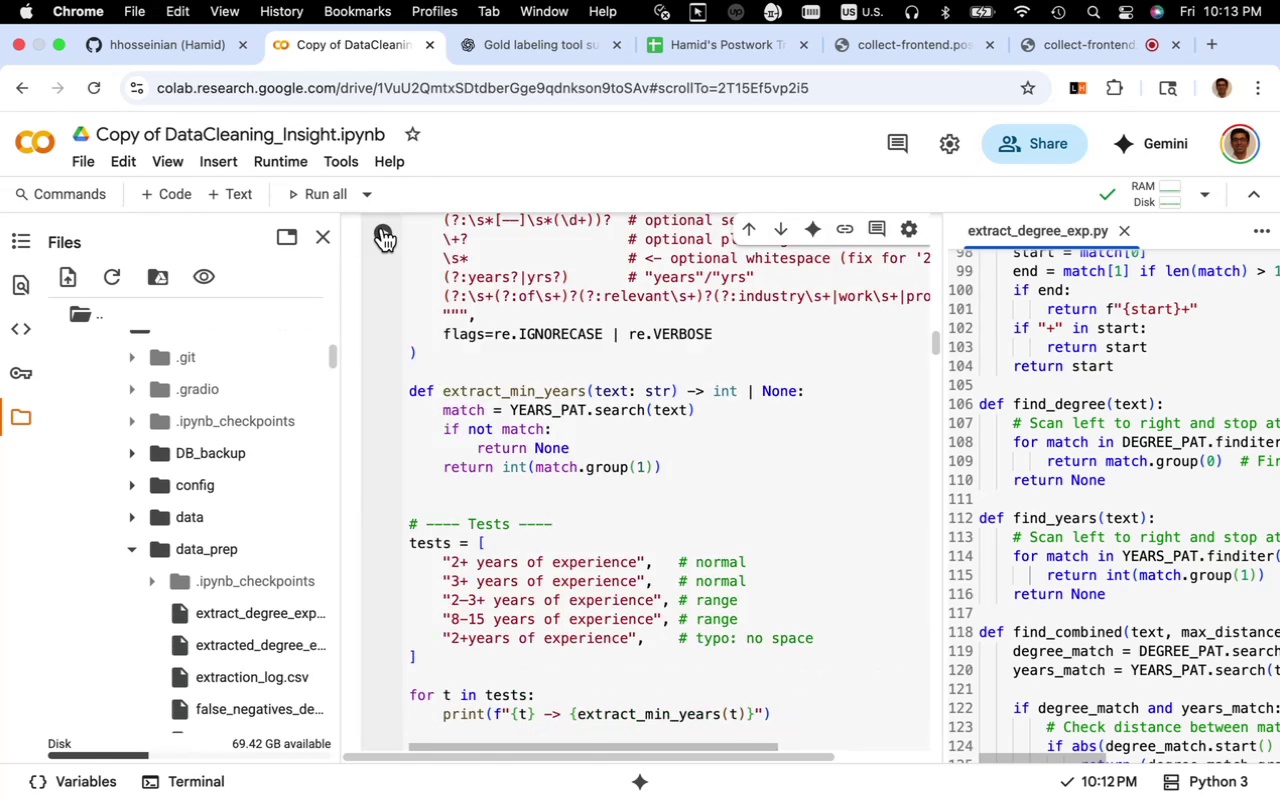 
left_click([383, 228])
 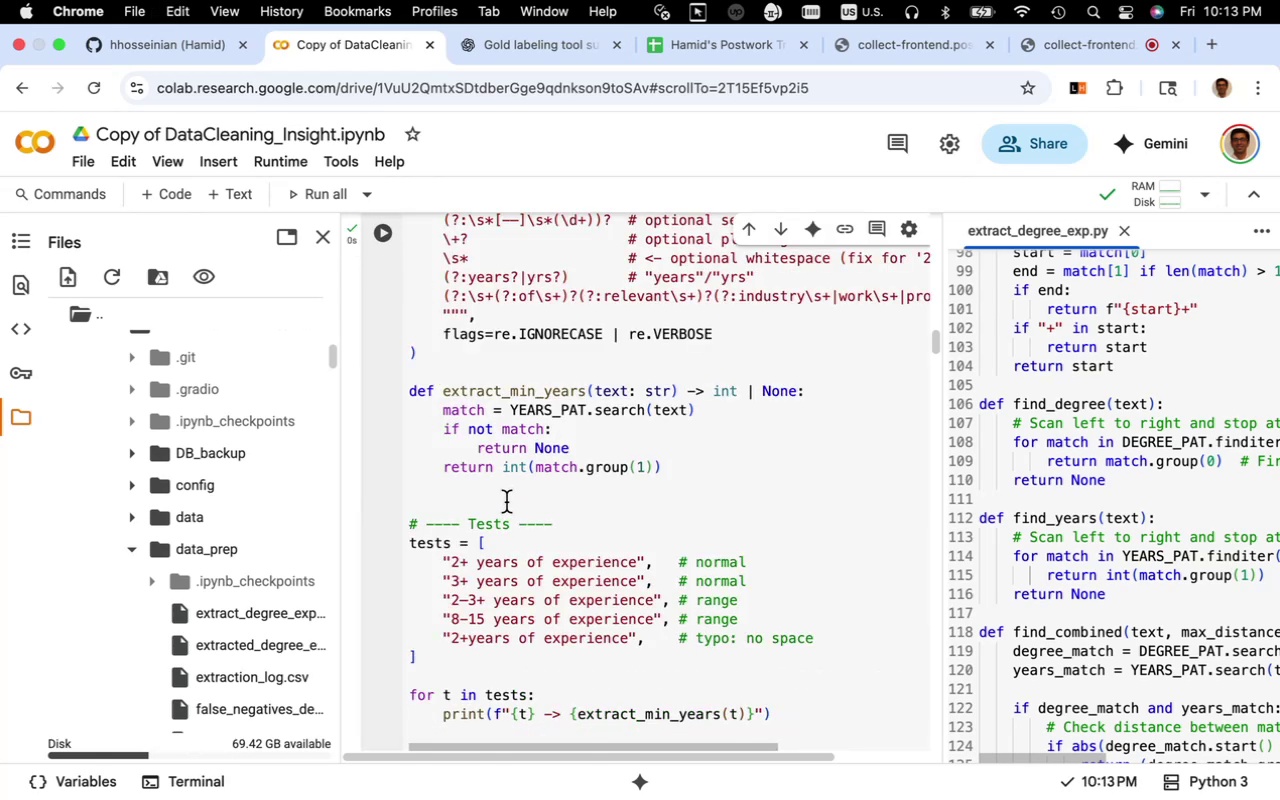 
scroll: coordinate [521, 512], scroll_direction: down, amount: 5.0
 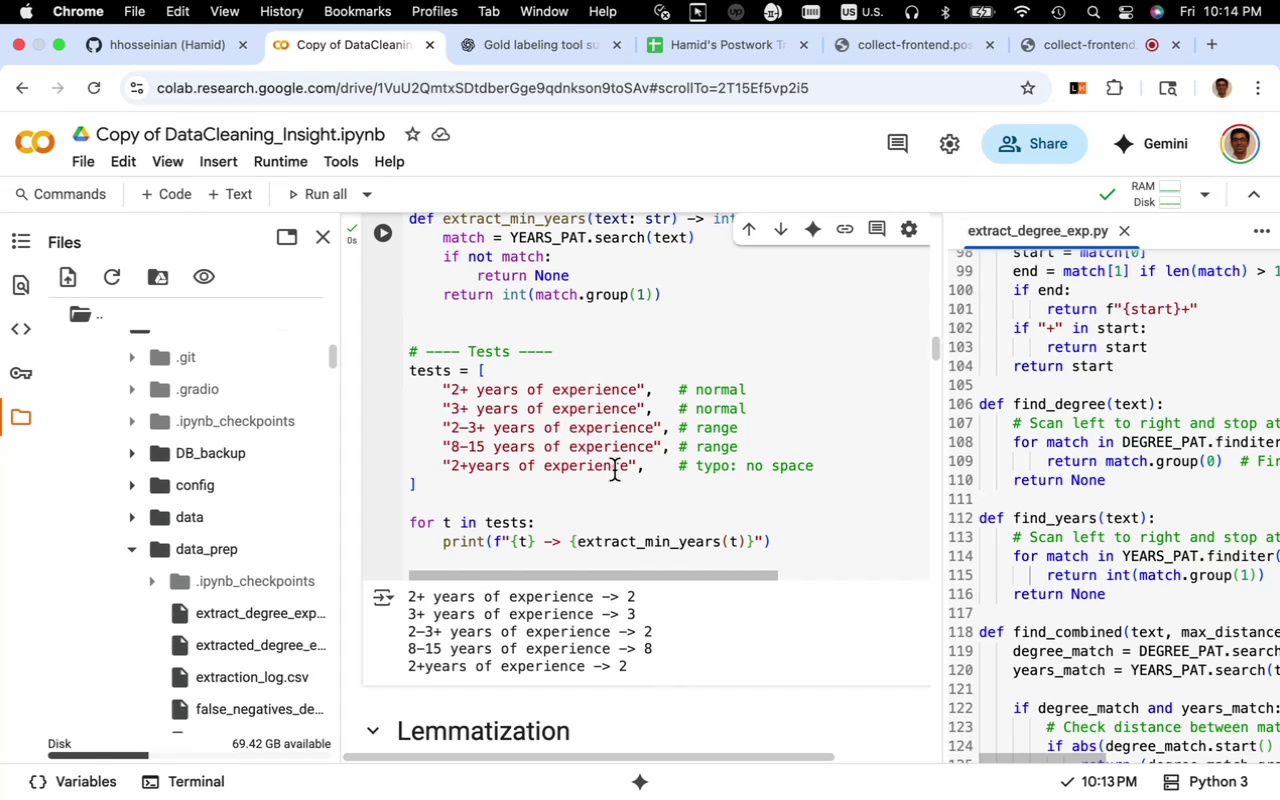 
wait(26.0)
 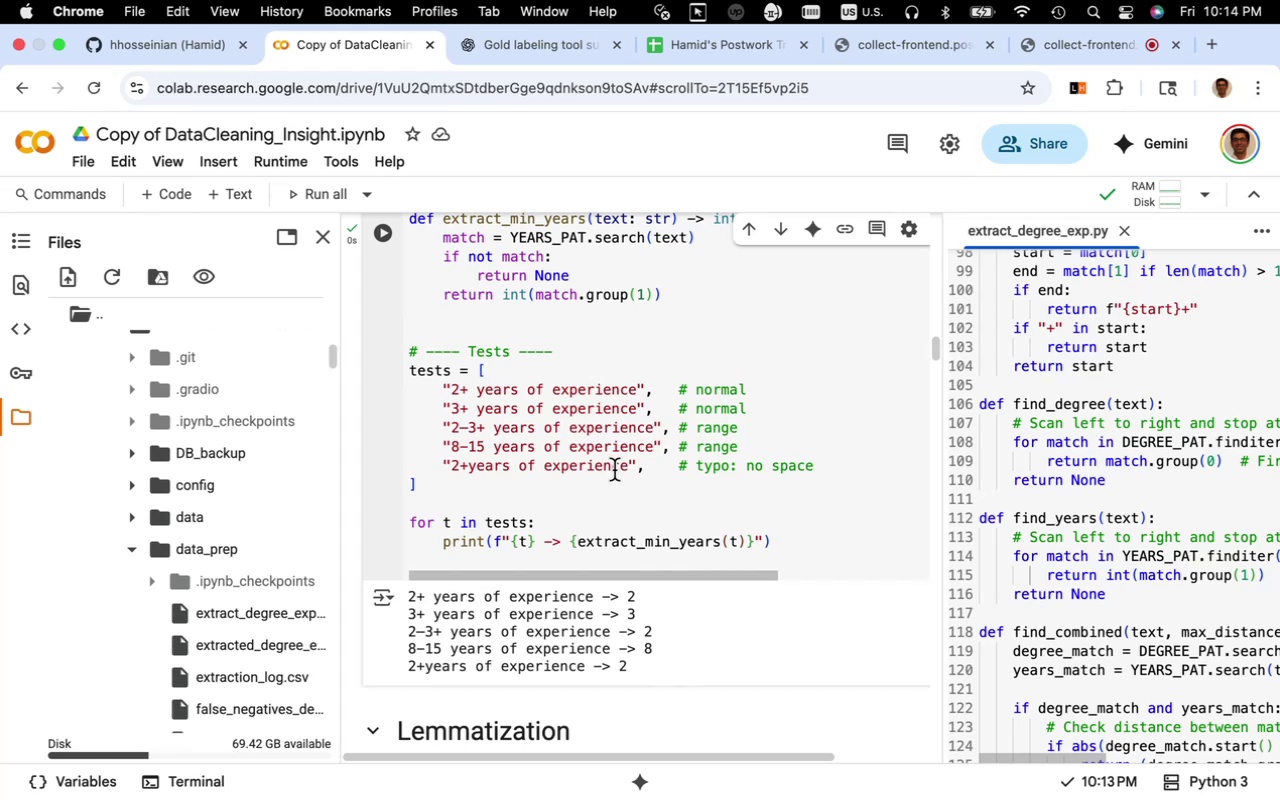 
left_click_drag(start_coordinate=[942, 524], to_coordinate=[824, 553])
 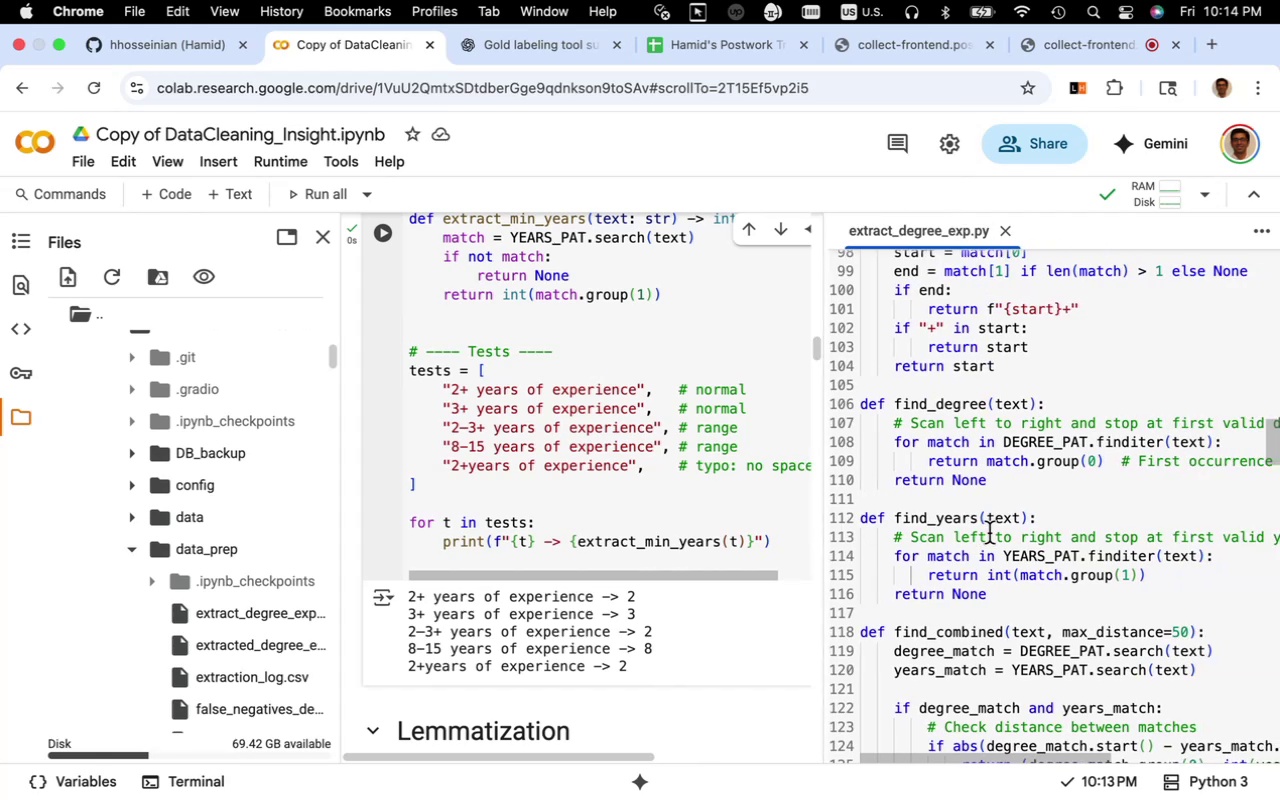 
scroll: coordinate [989, 533], scroll_direction: down, amount: 5.0
 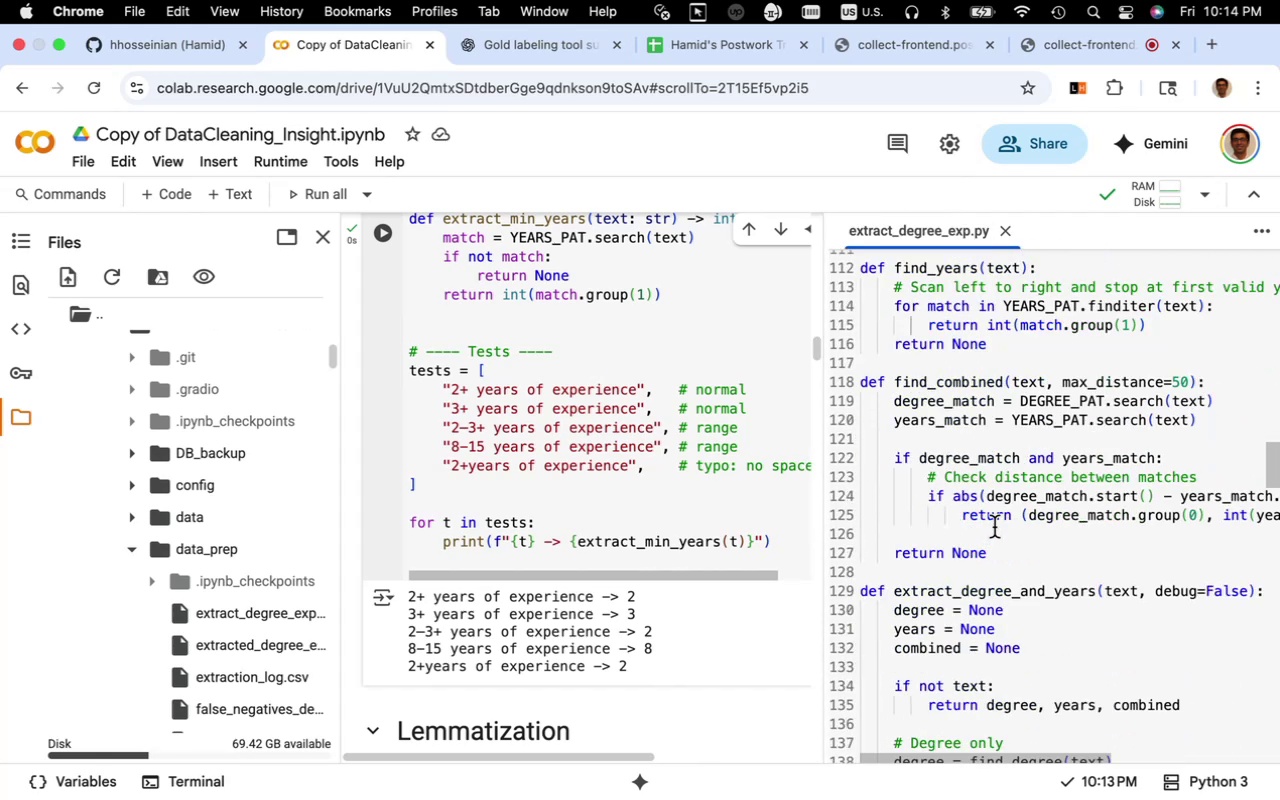 
wait(5.11)
 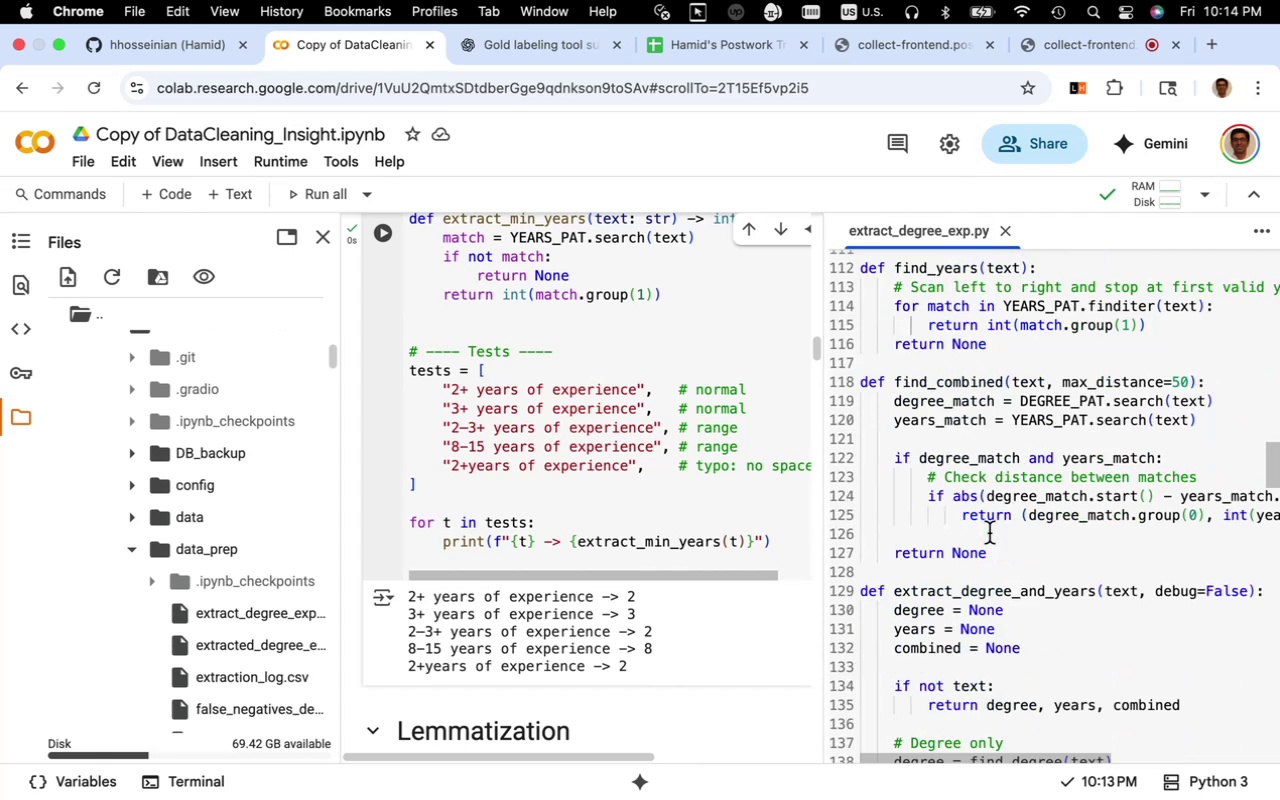 
scroll: coordinate [994, 527], scroll_direction: down, amount: 6.0
 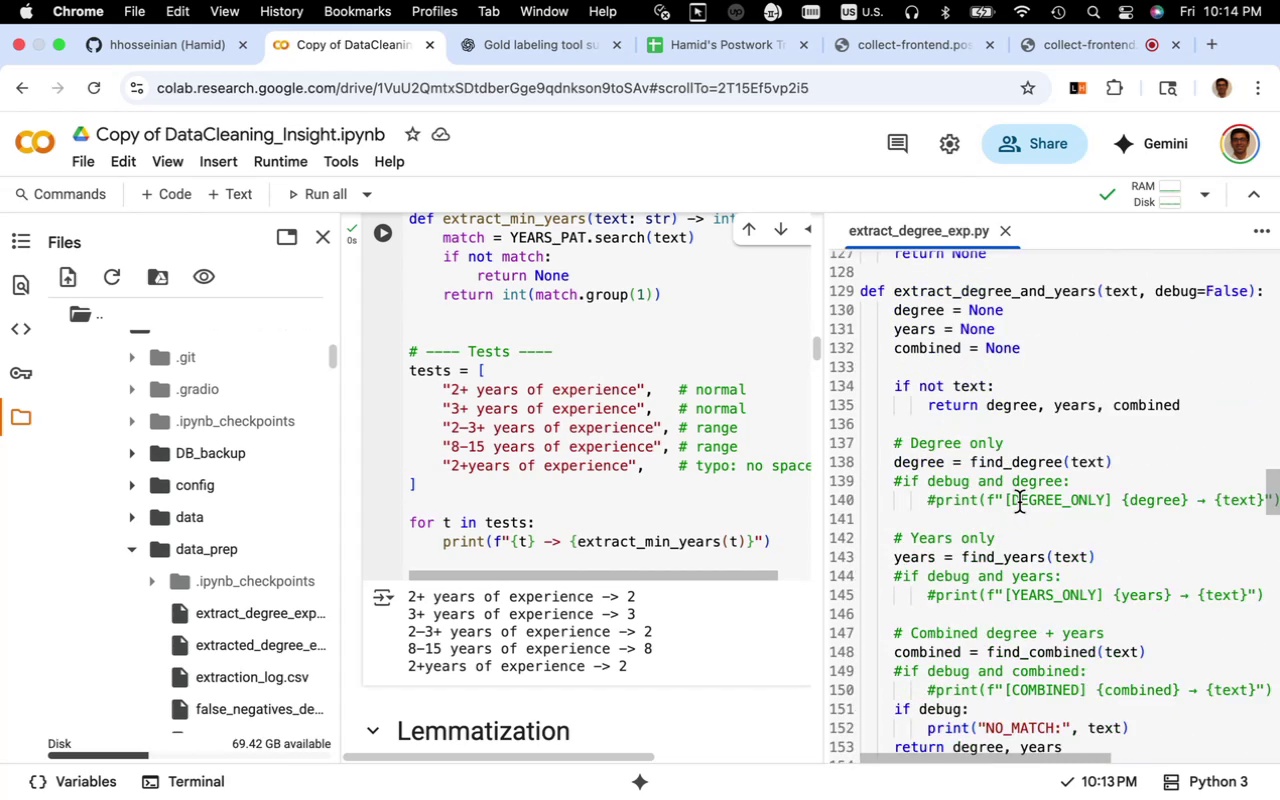 
wait(10.81)
 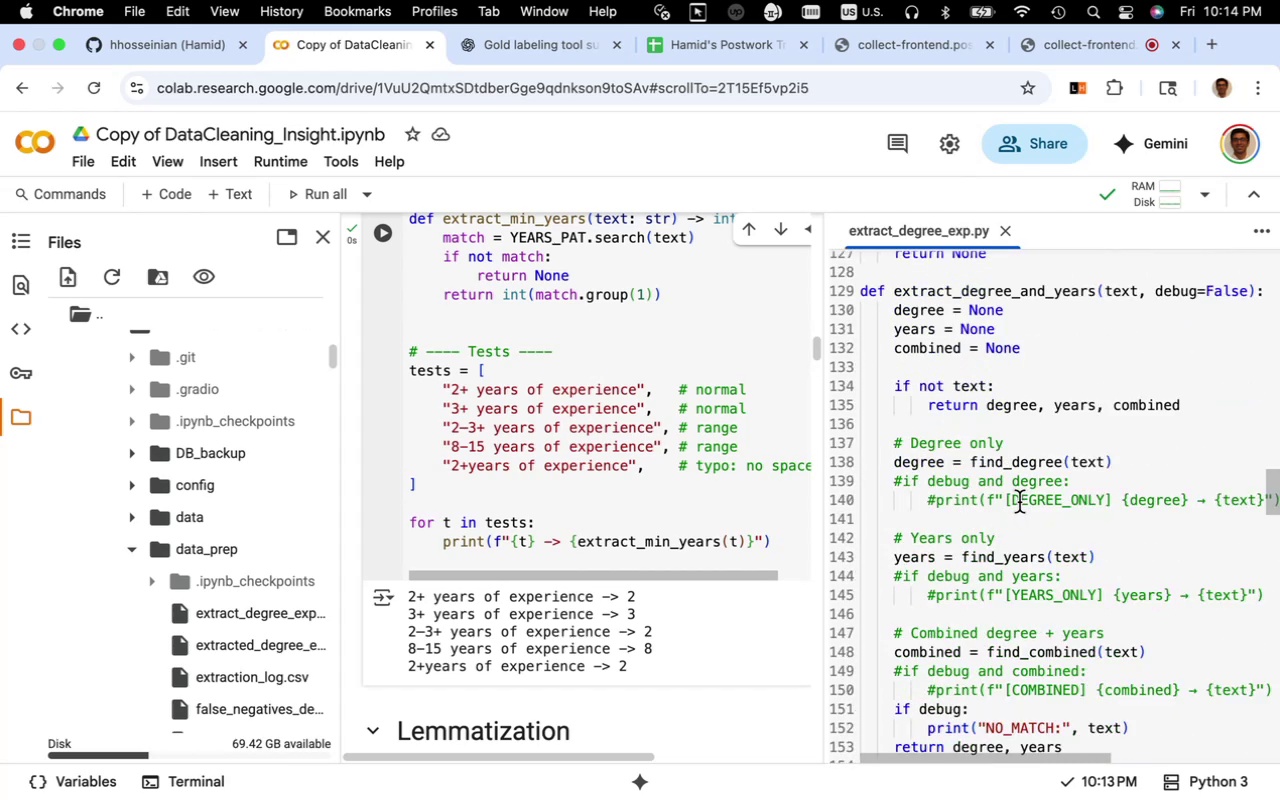 
scroll: coordinate [695, 574], scroll_direction: up, amount: 11.0
 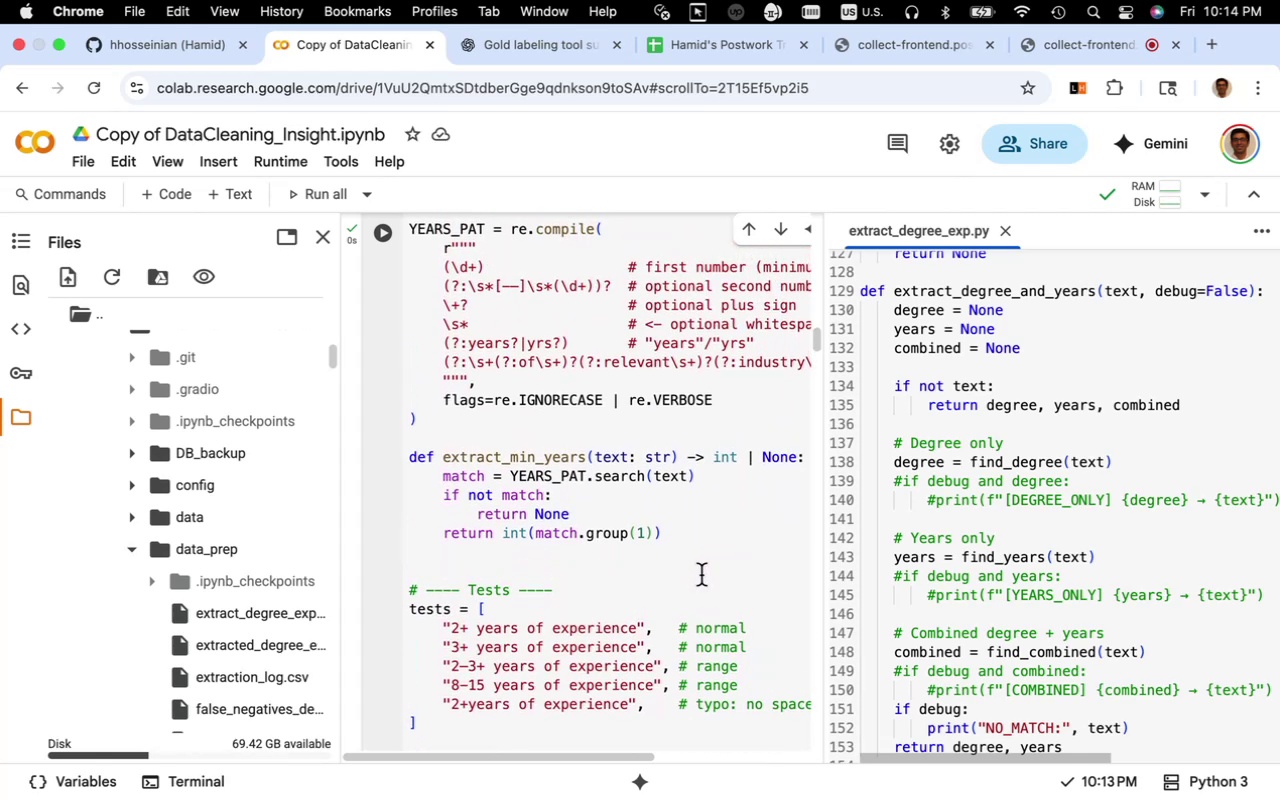 
wait(6.92)
 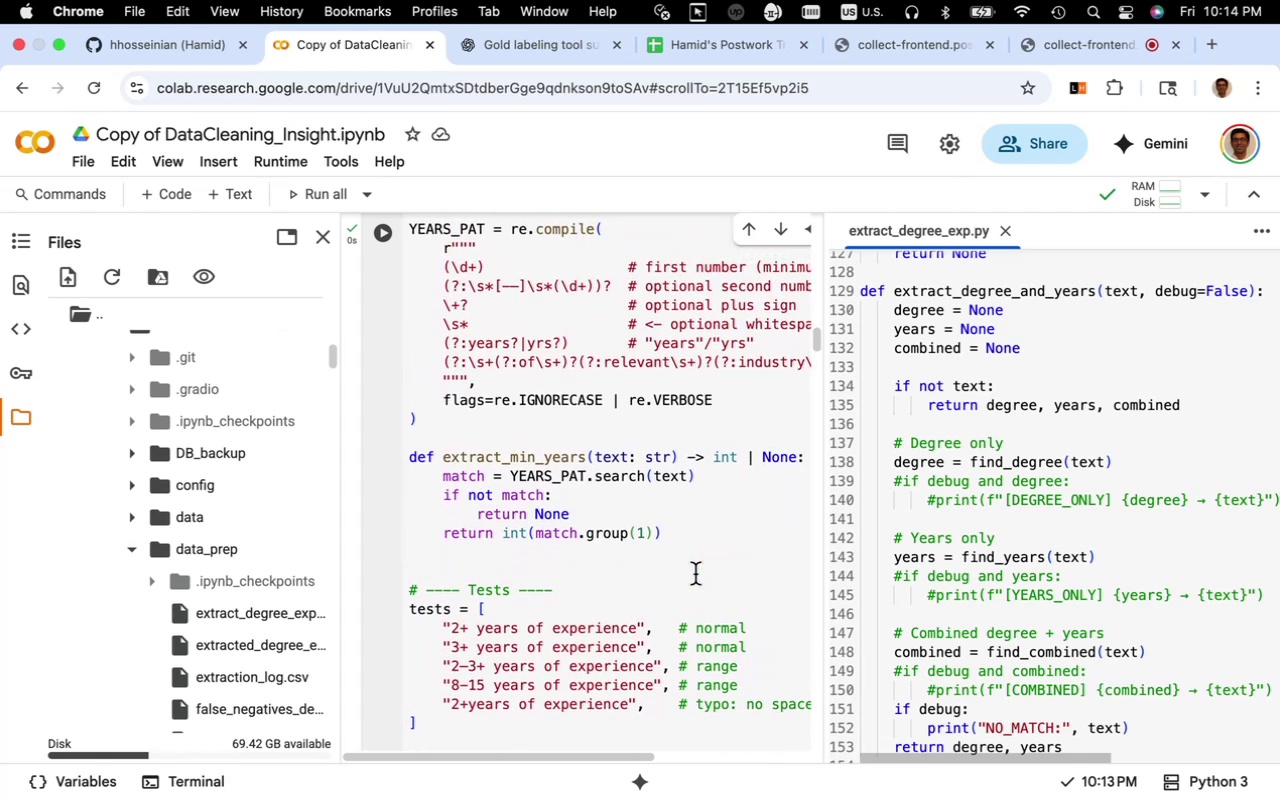 
left_click_drag(start_coordinate=[681, 537], to_coordinate=[408, 465])
 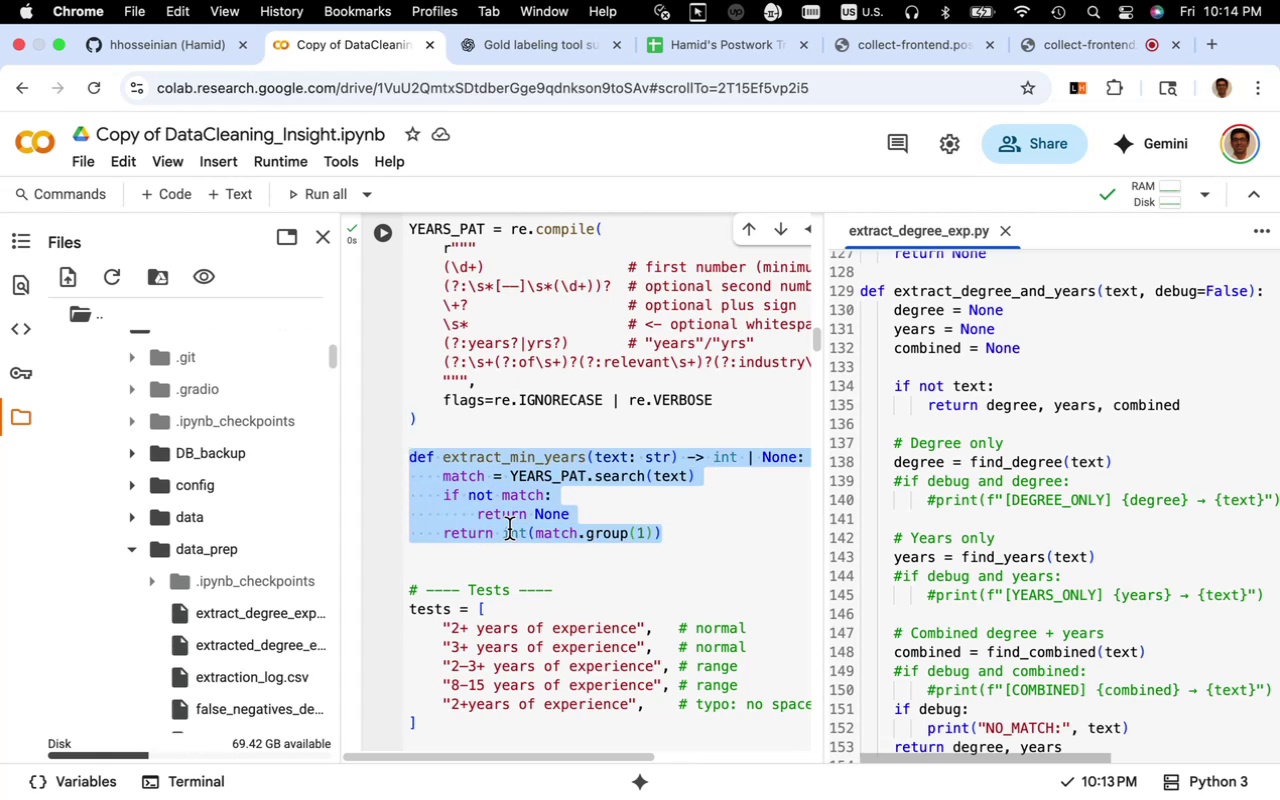 
left_click([509, 529])
 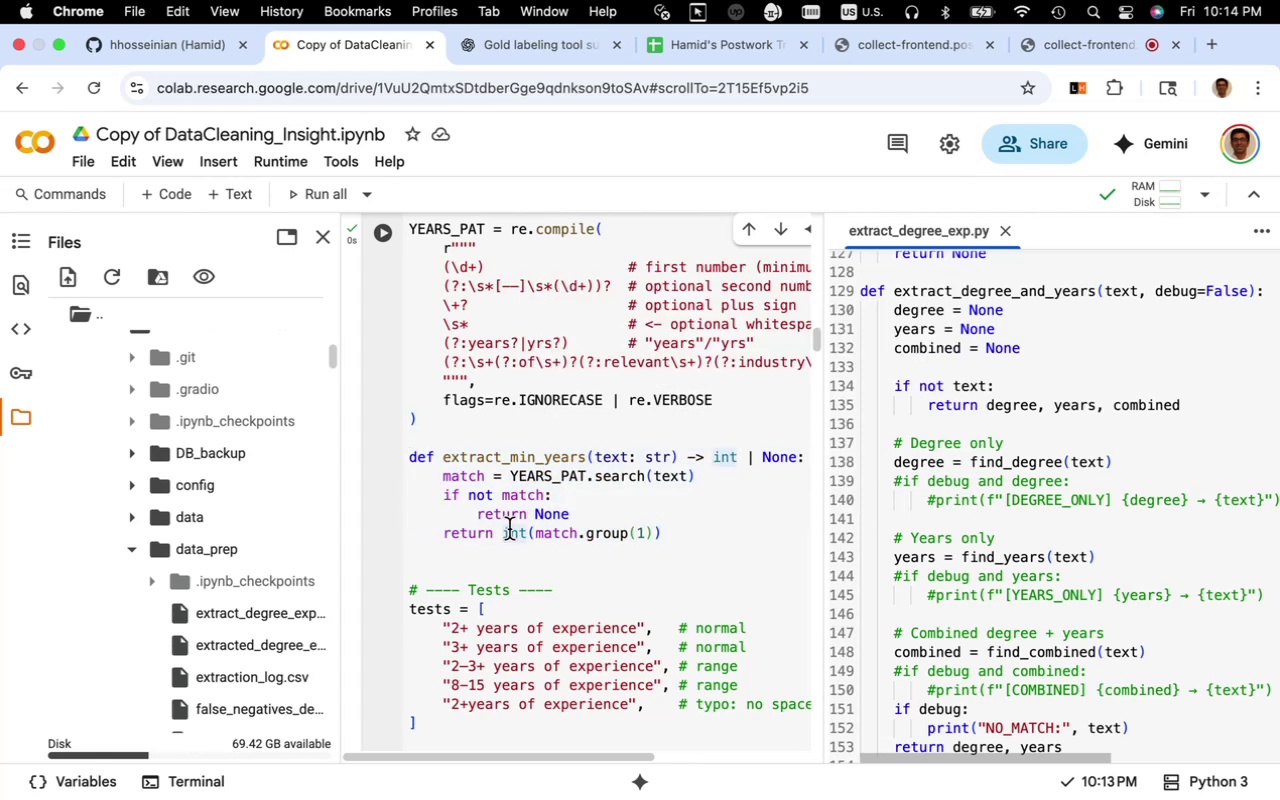 
mouse_move([587, 535])
 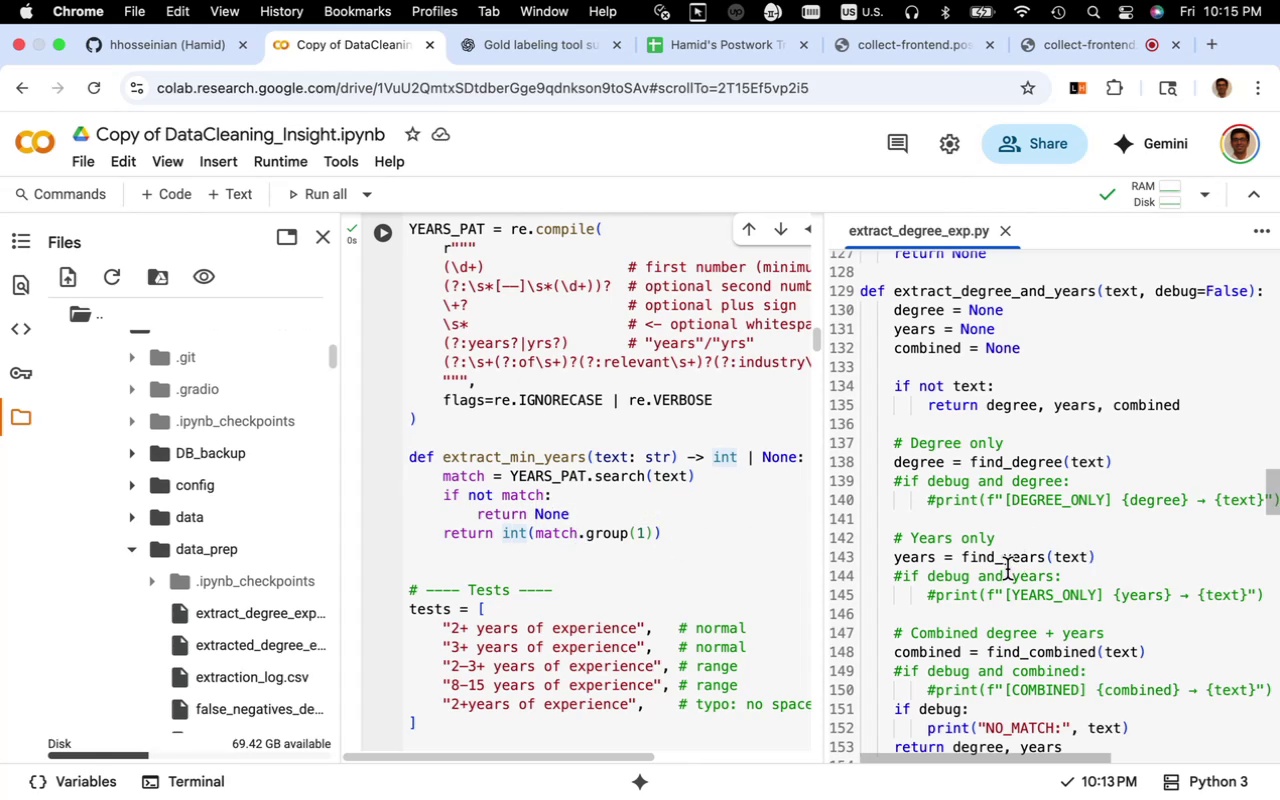 
scroll: coordinate [1007, 569], scroll_direction: up, amount: 4.0
 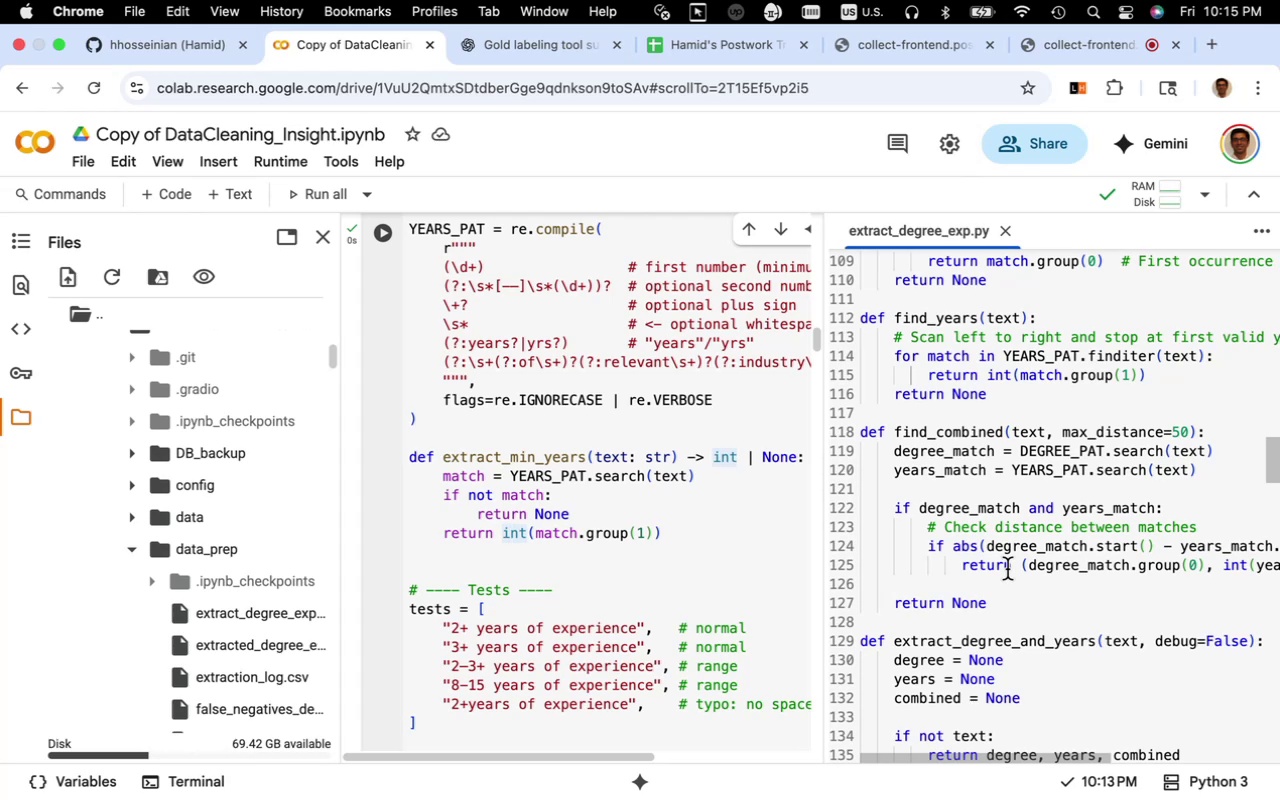 
wait(13.72)
 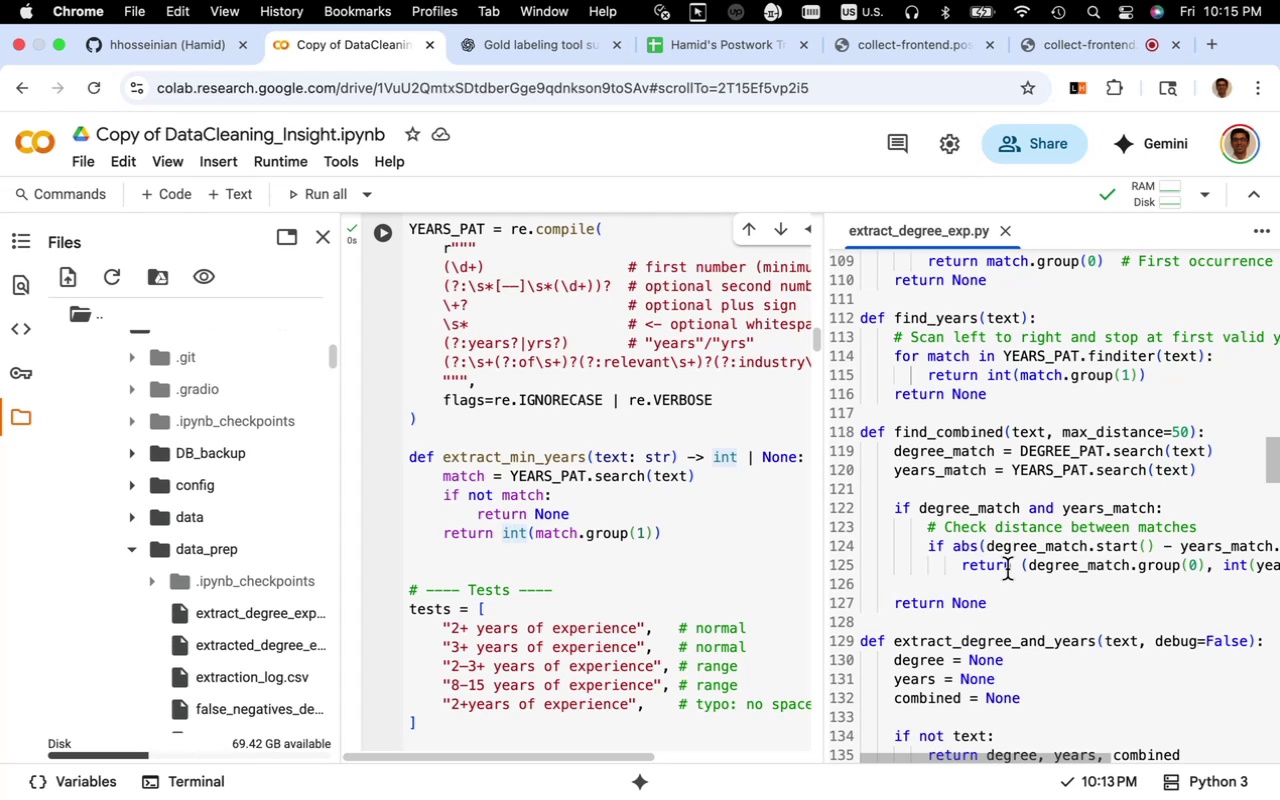 
scroll: coordinate [1007, 569], scroll_direction: up, amount: 2.0
 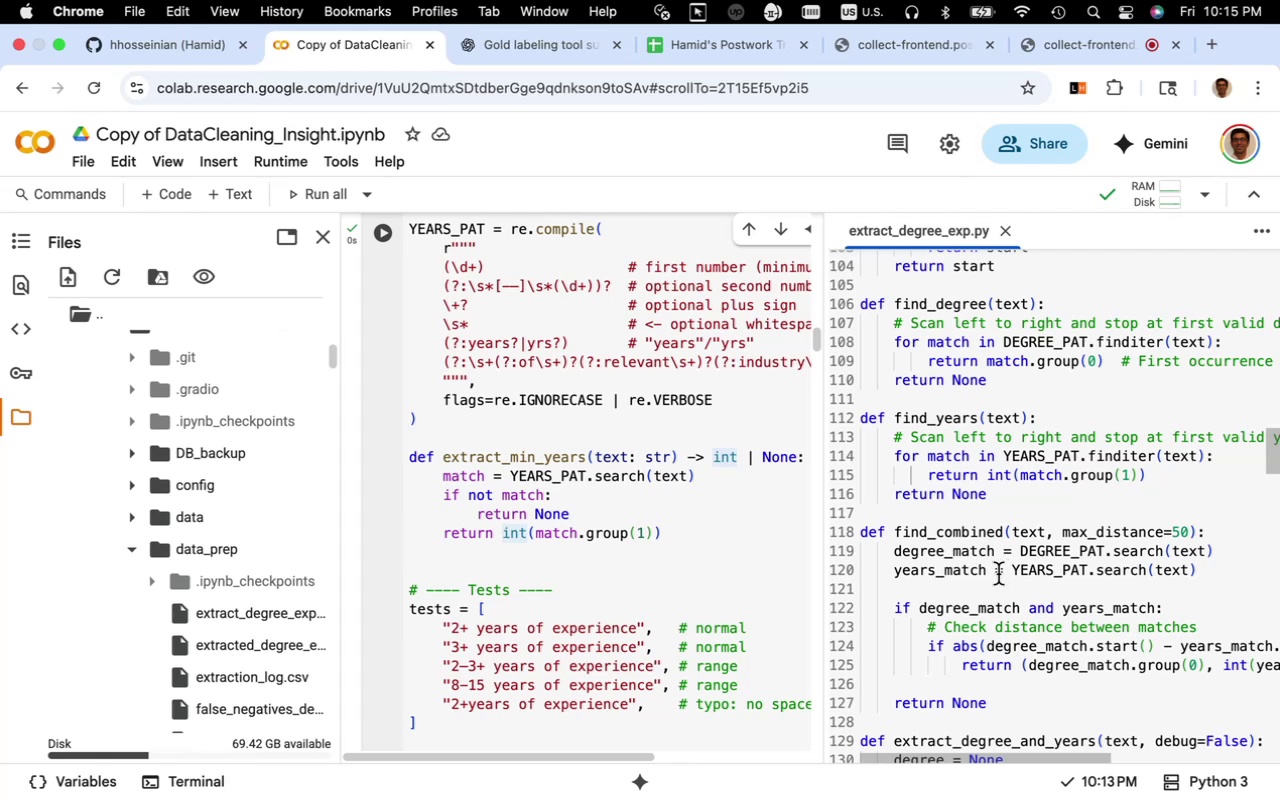 
wait(10.59)
 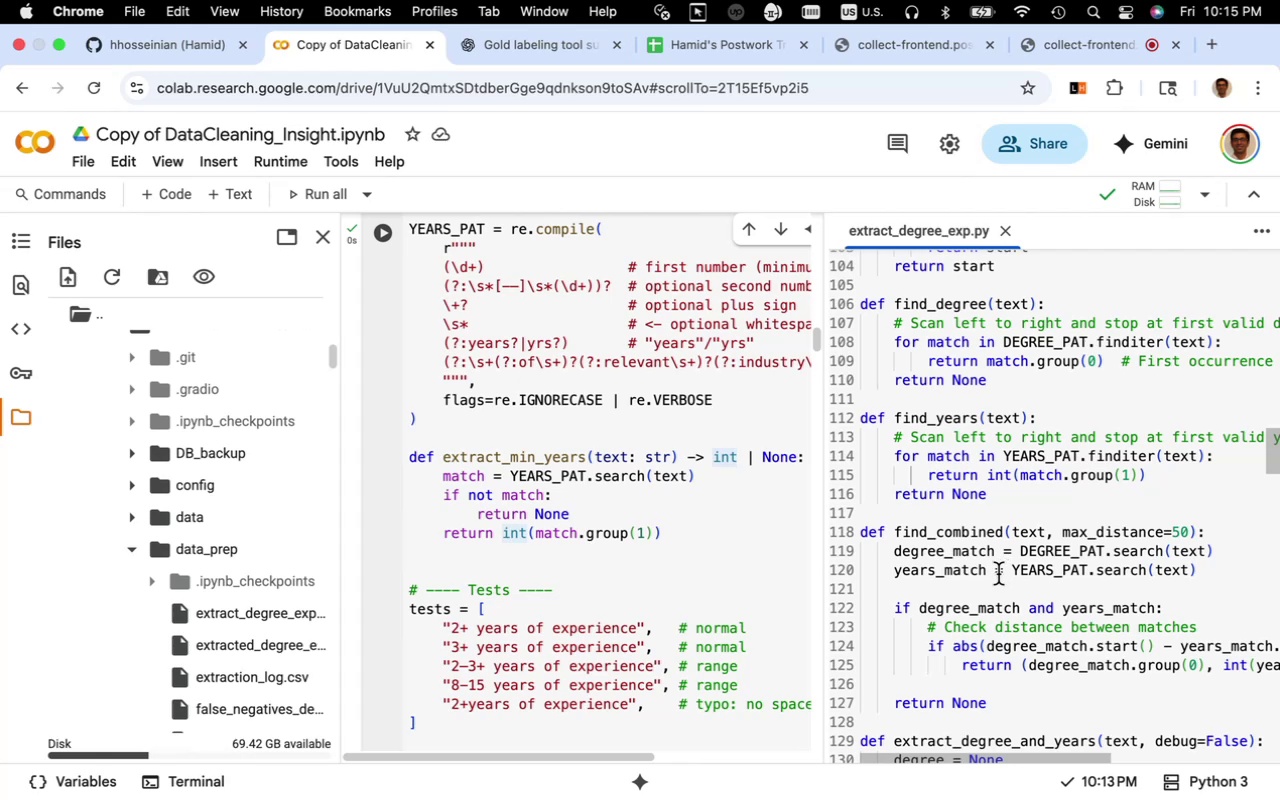 
left_click_drag(start_coordinate=[680, 536], to_coordinate=[380, 464])
 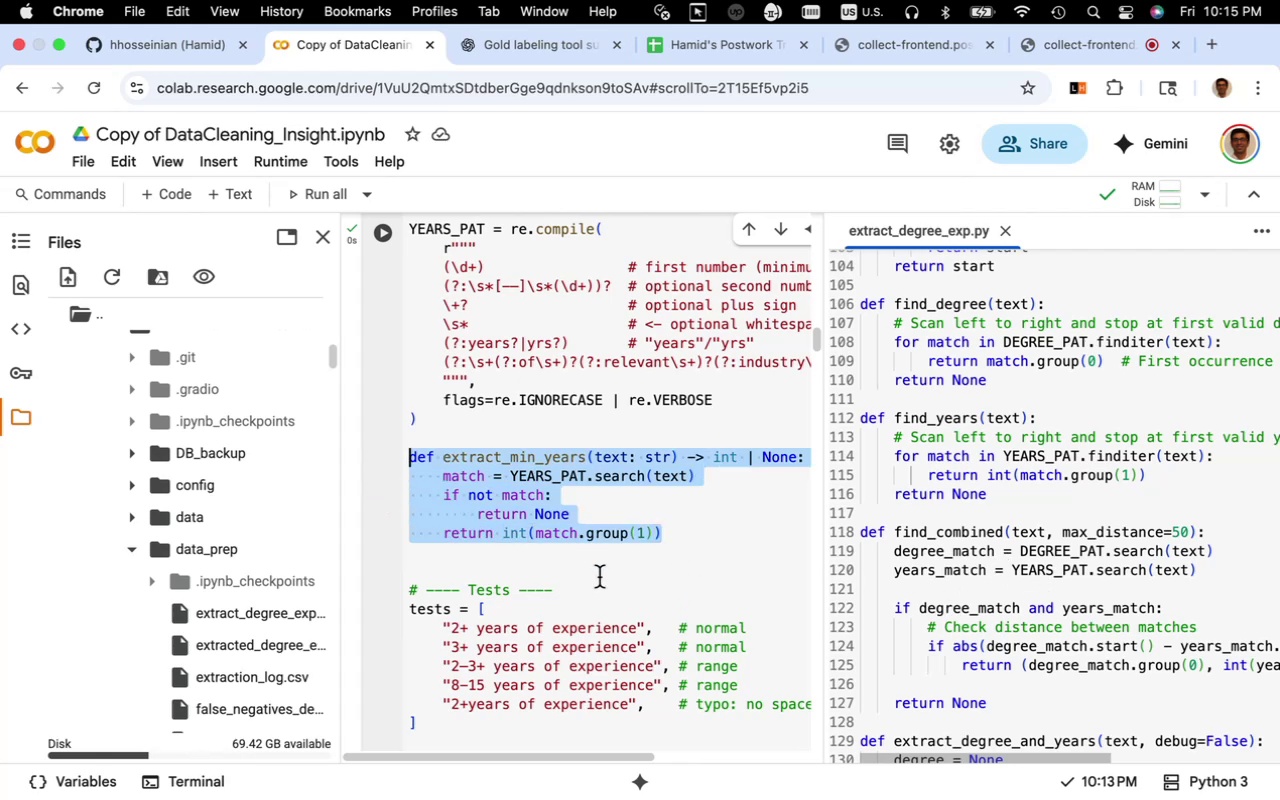 
key(Meta+C)
 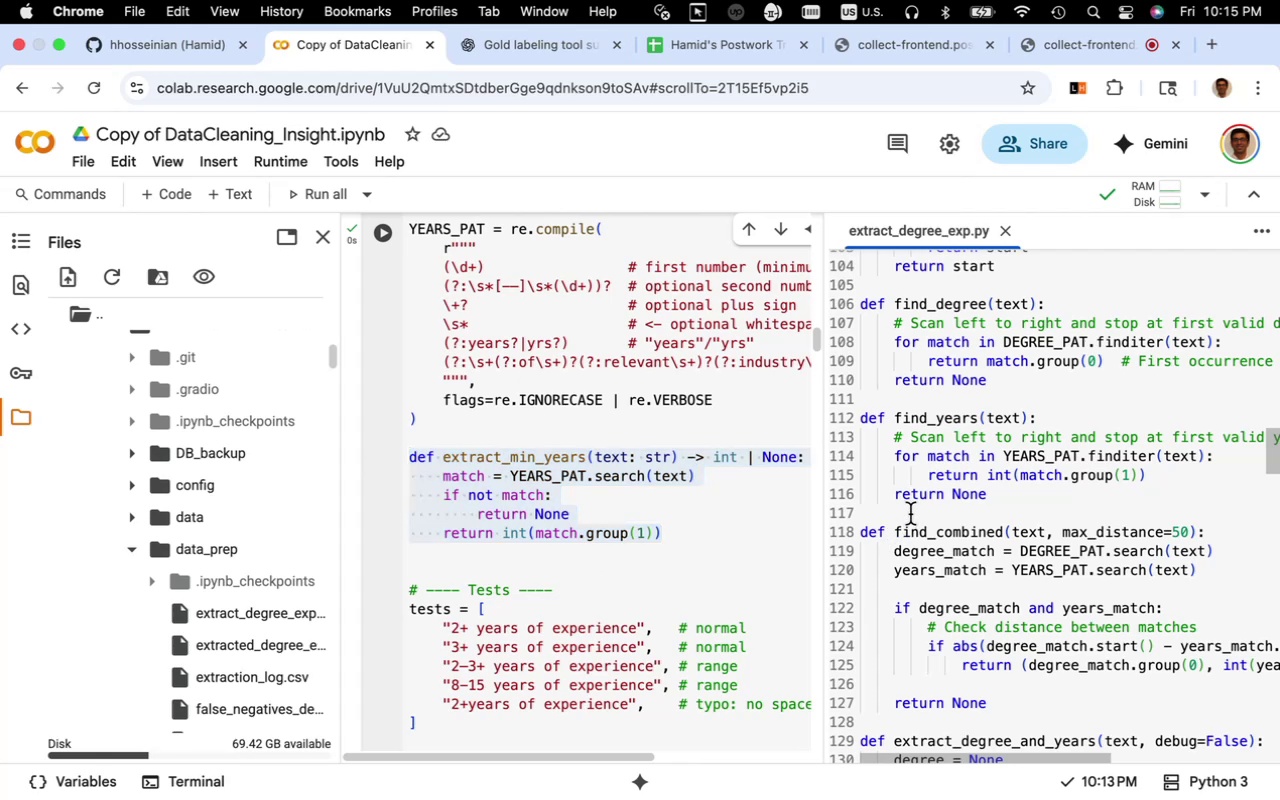 
left_click([910, 514])
 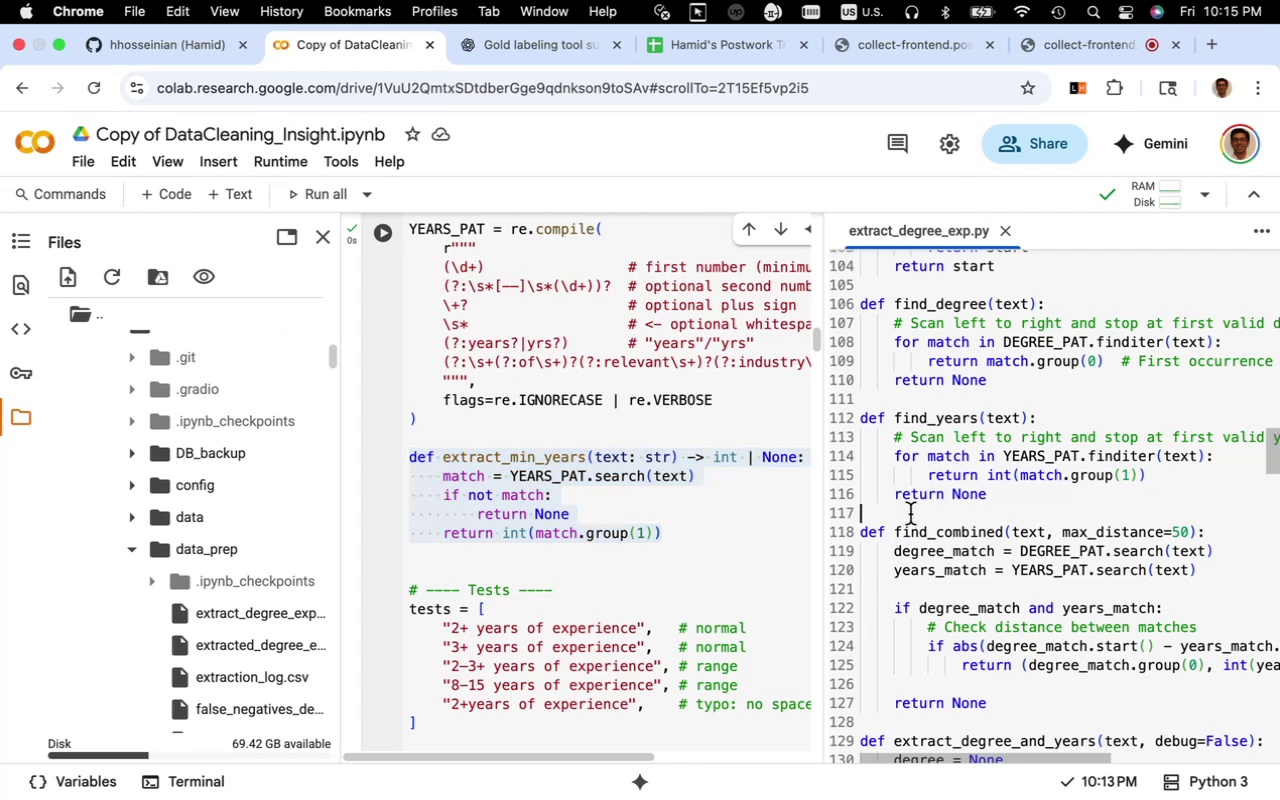 
key(Meta+V)
 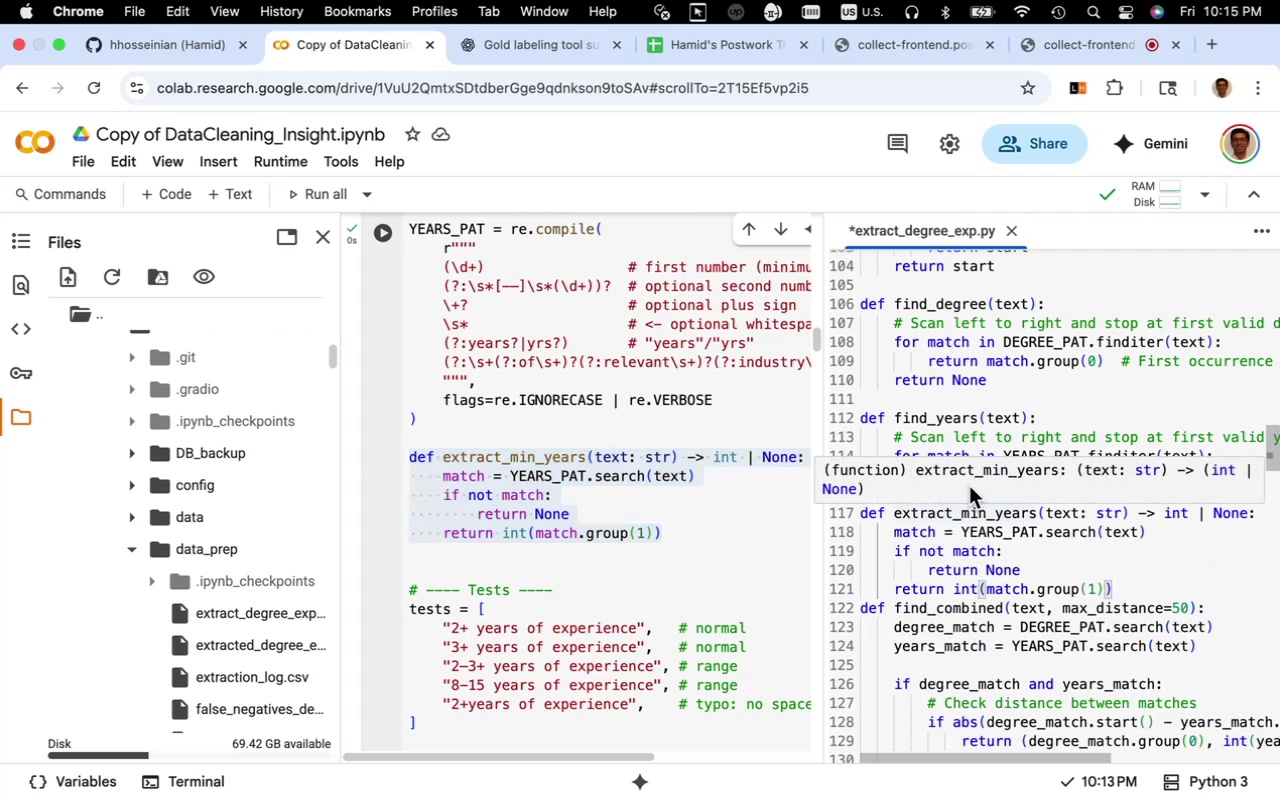 
wait(5.26)
 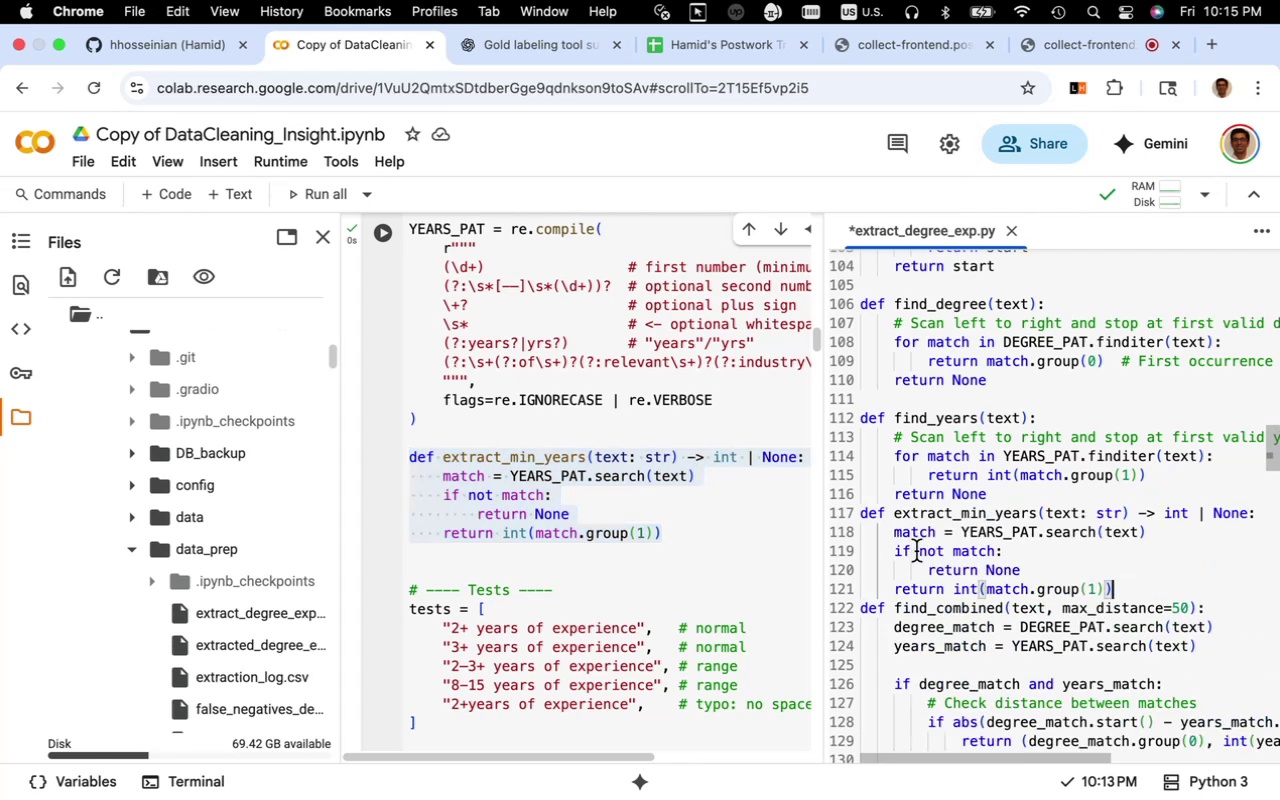 
left_click_drag(start_coordinate=[976, 426], to_coordinate=[893, 421])
 